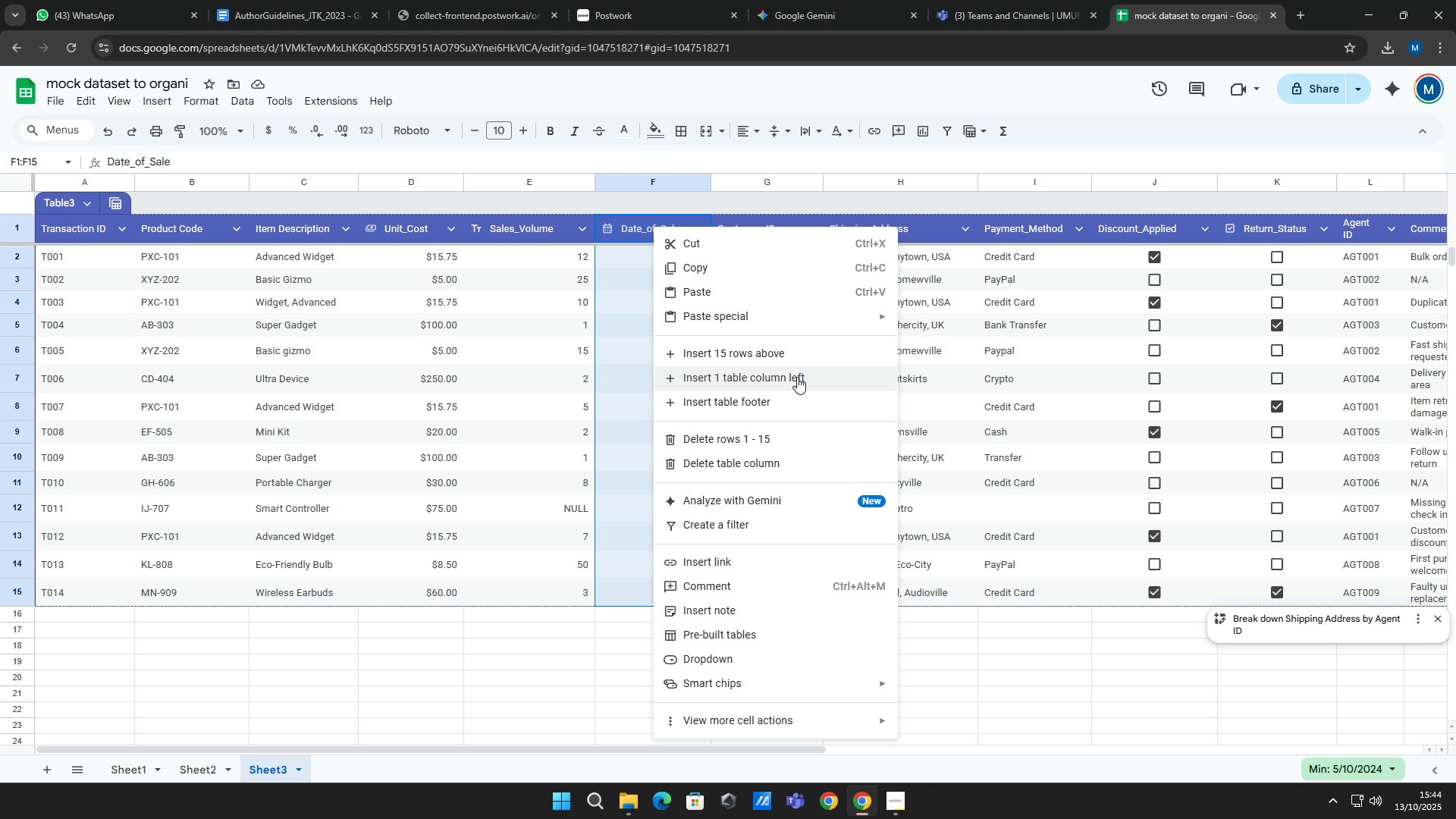 
left_click([798, 381])
 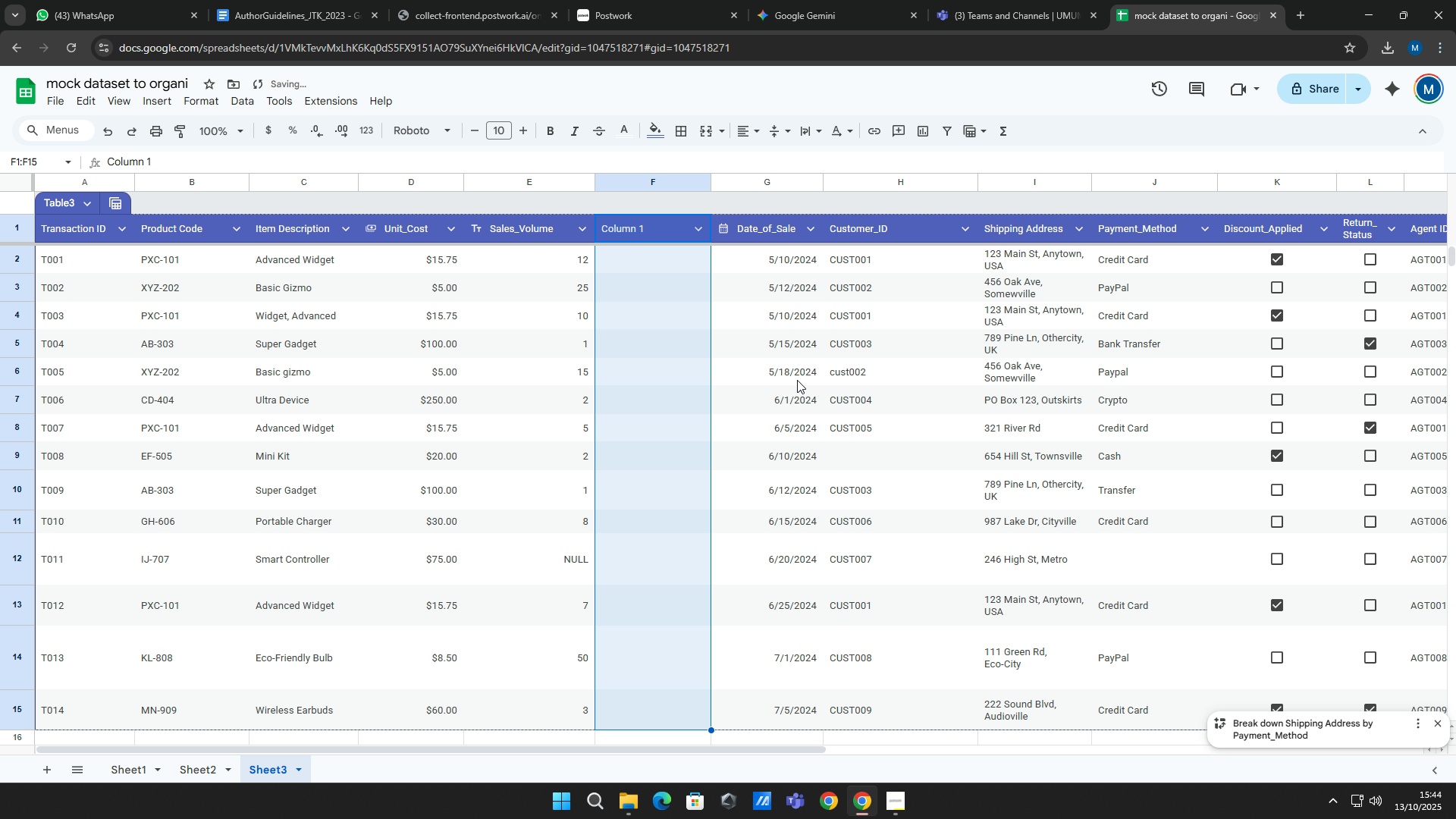 
scroll: coordinate [796, 381], scroll_direction: down, amount: 2.0
 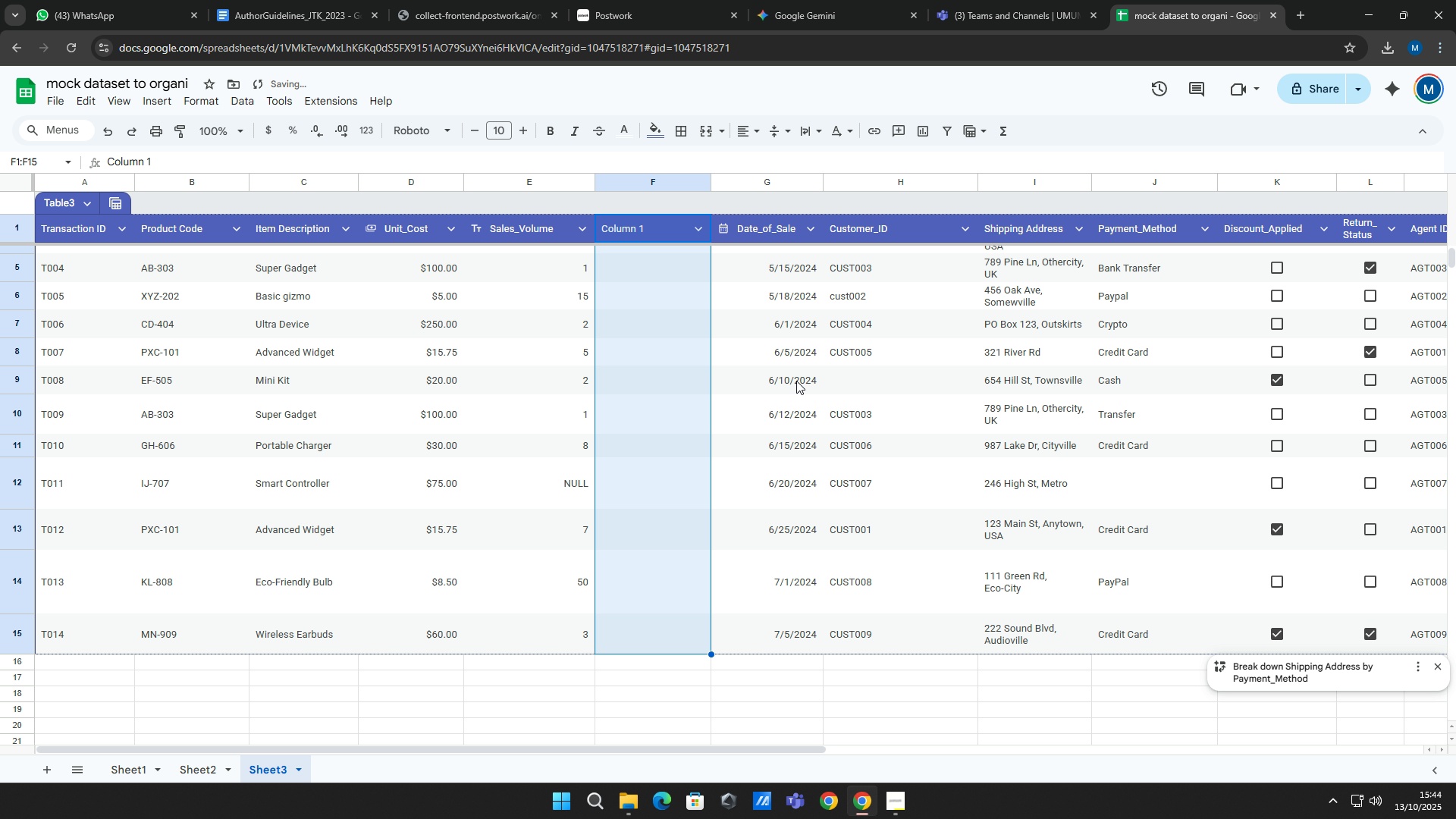 
scroll: coordinate [796, 381], scroll_direction: up, amount: 4.0
 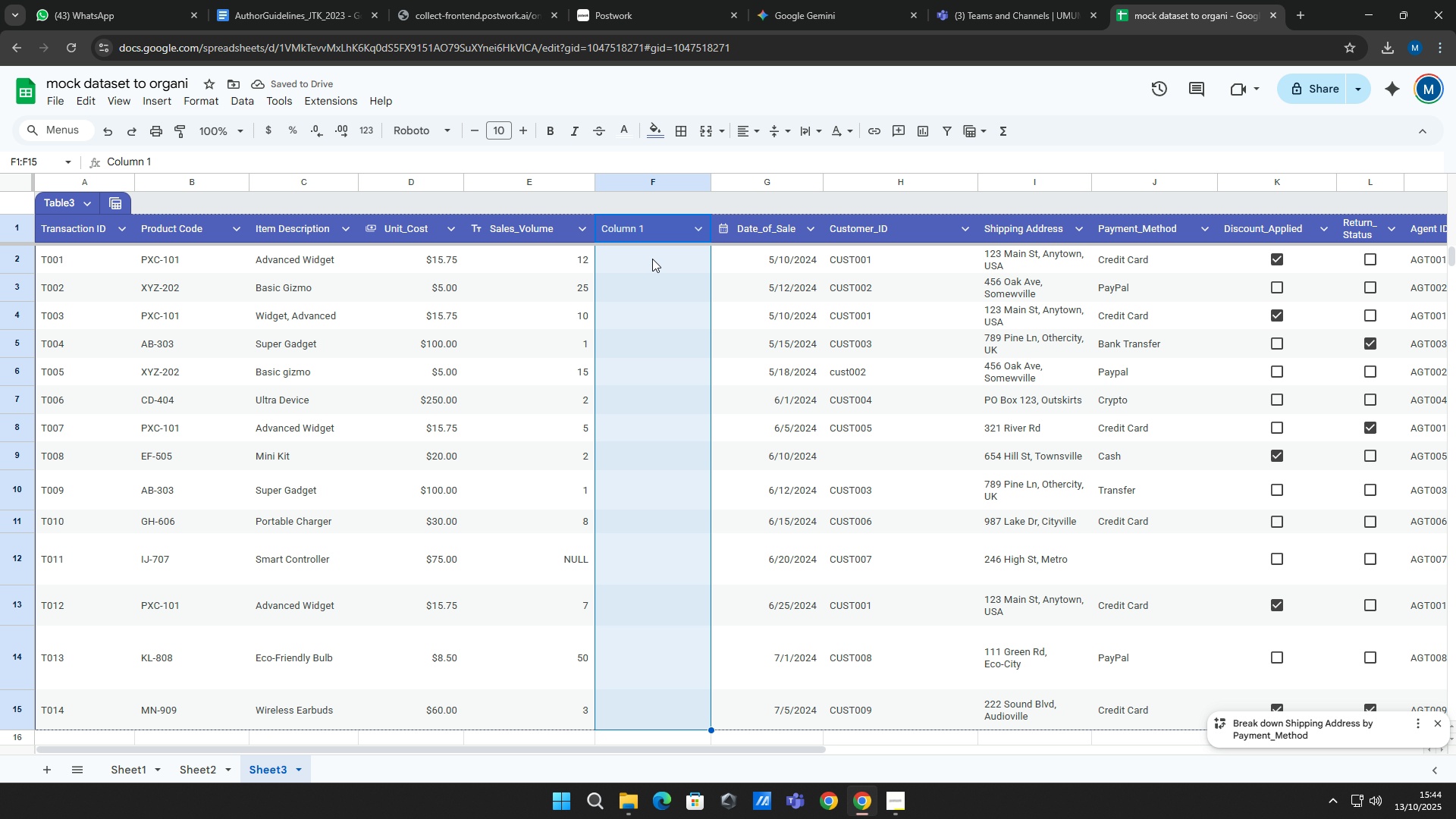 
left_click([652, 259])
 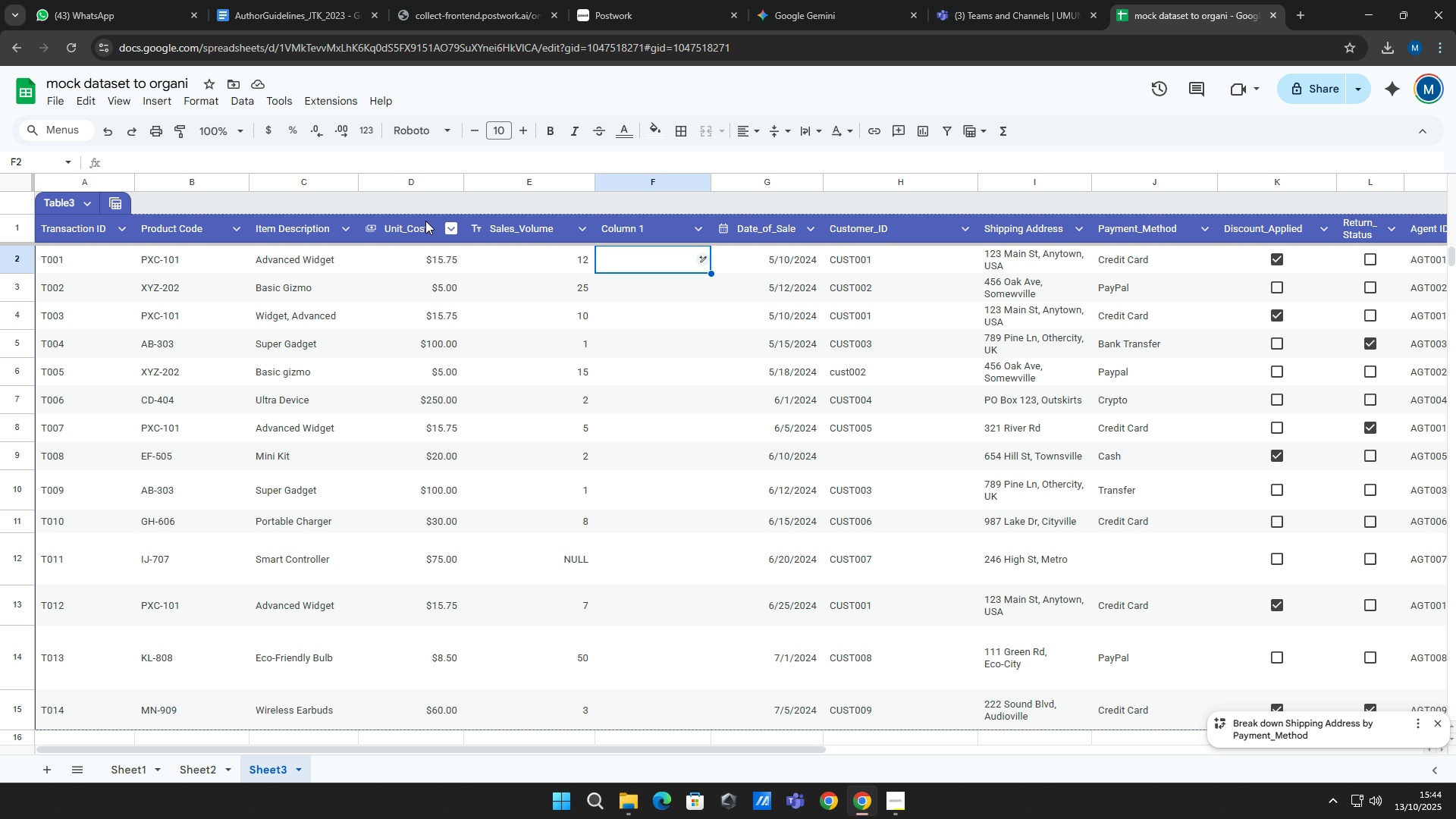 
left_click([246, 165])
 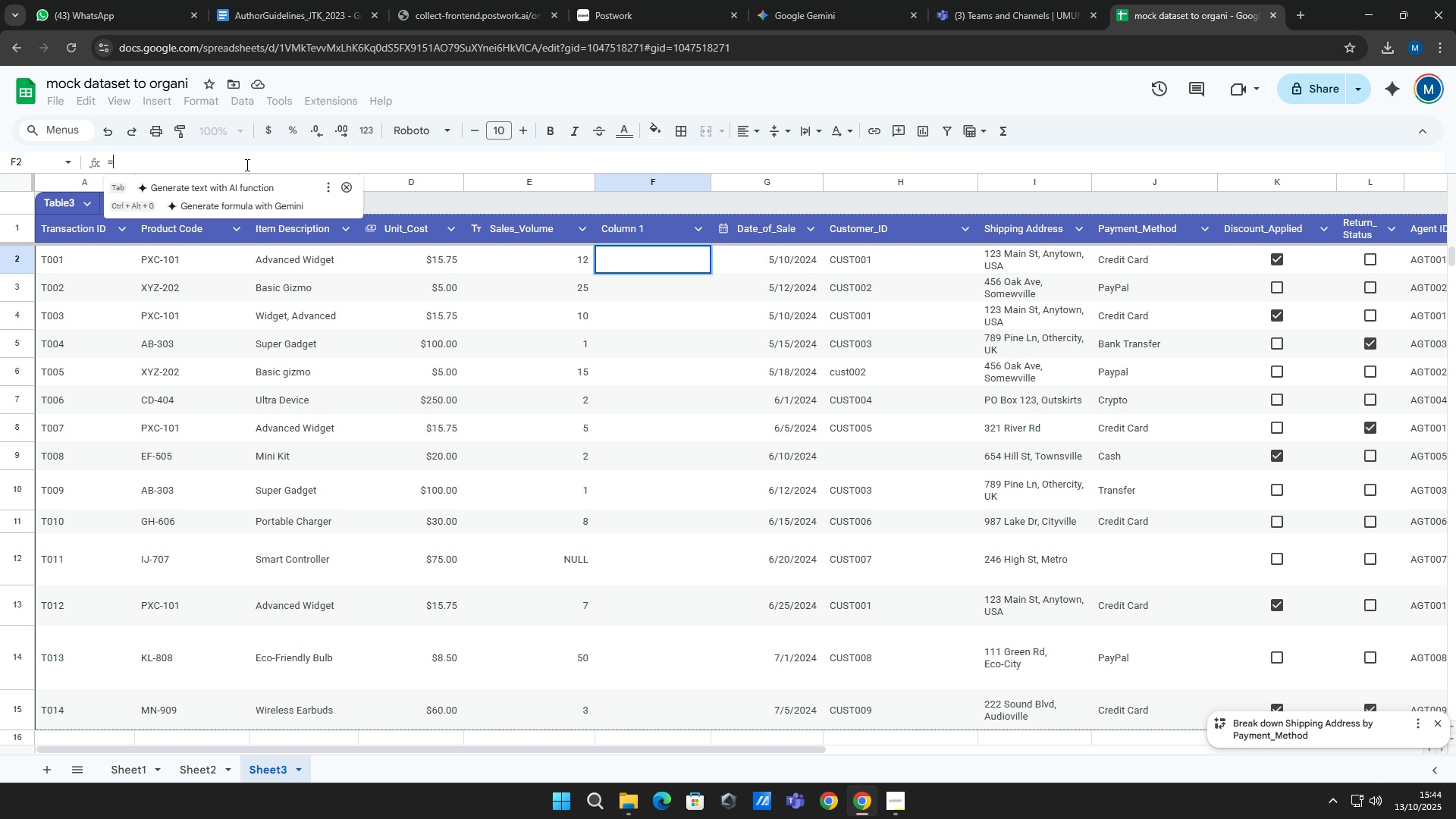 
type(=sum )
key(Backspace)
type(()
 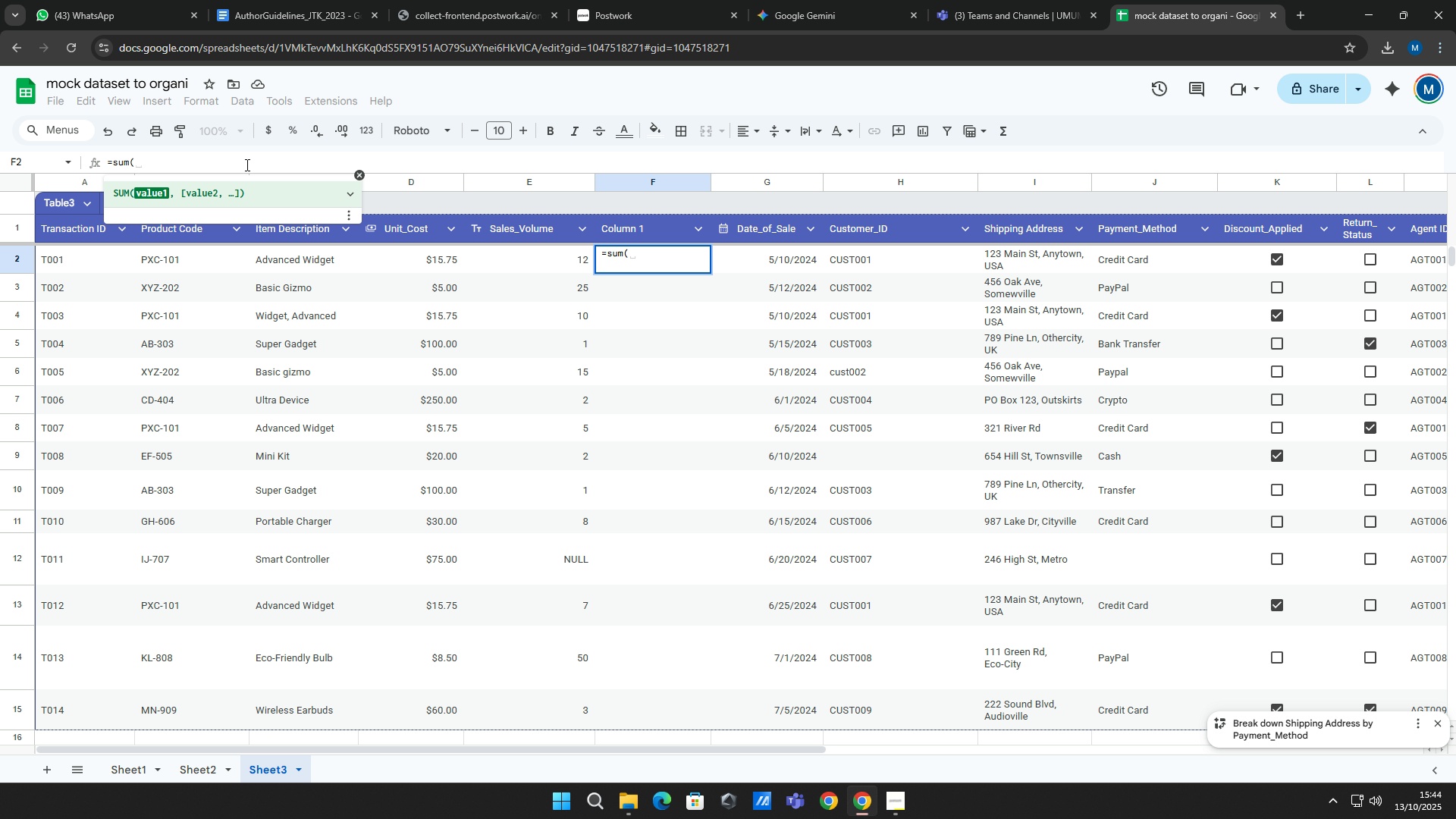 
left_click_drag(start_coordinate=[420, 259], to_coordinate=[544, 648])
 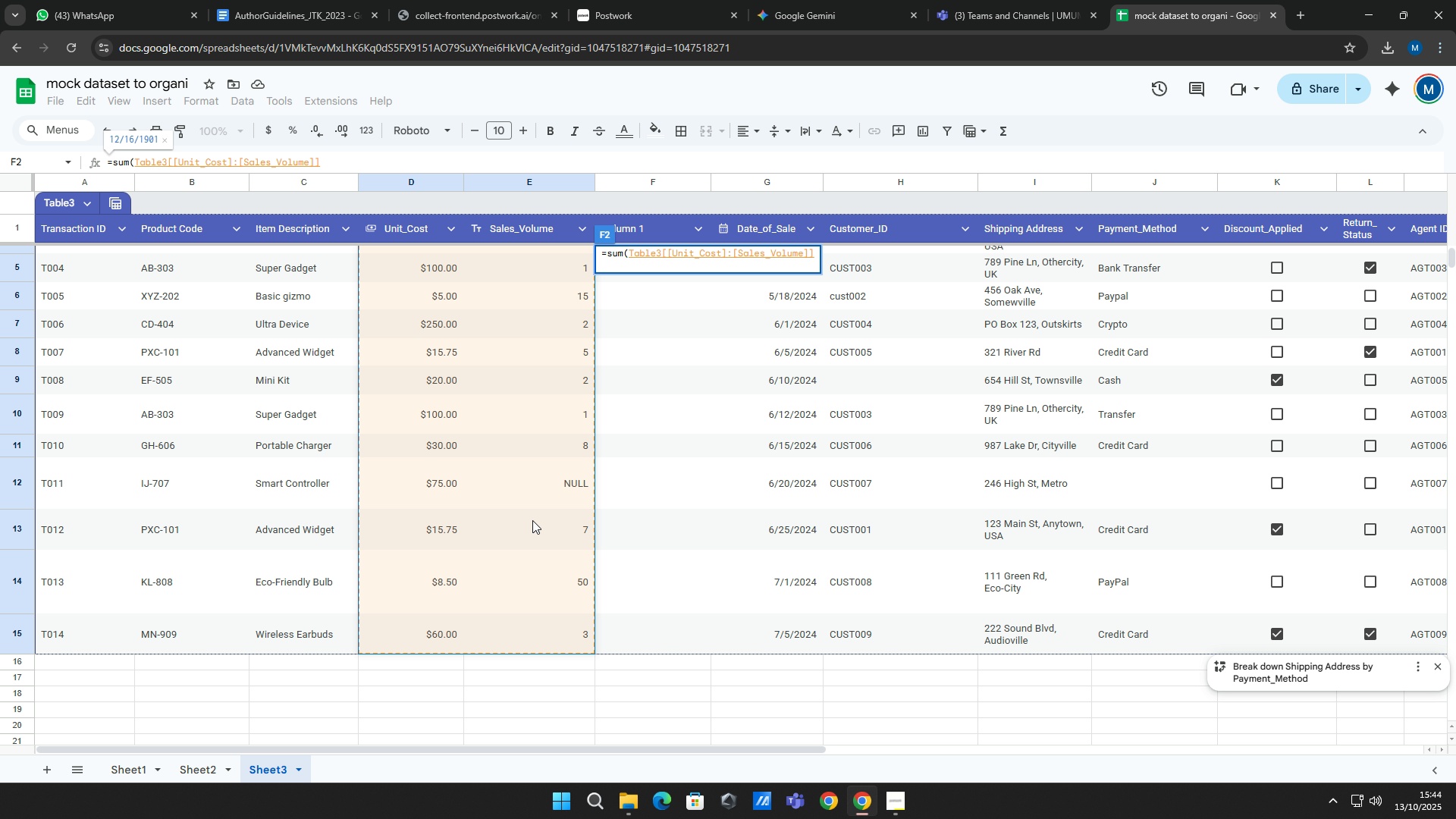 
scroll: coordinate [527, 676], scroll_direction: down, amount: 1.0
 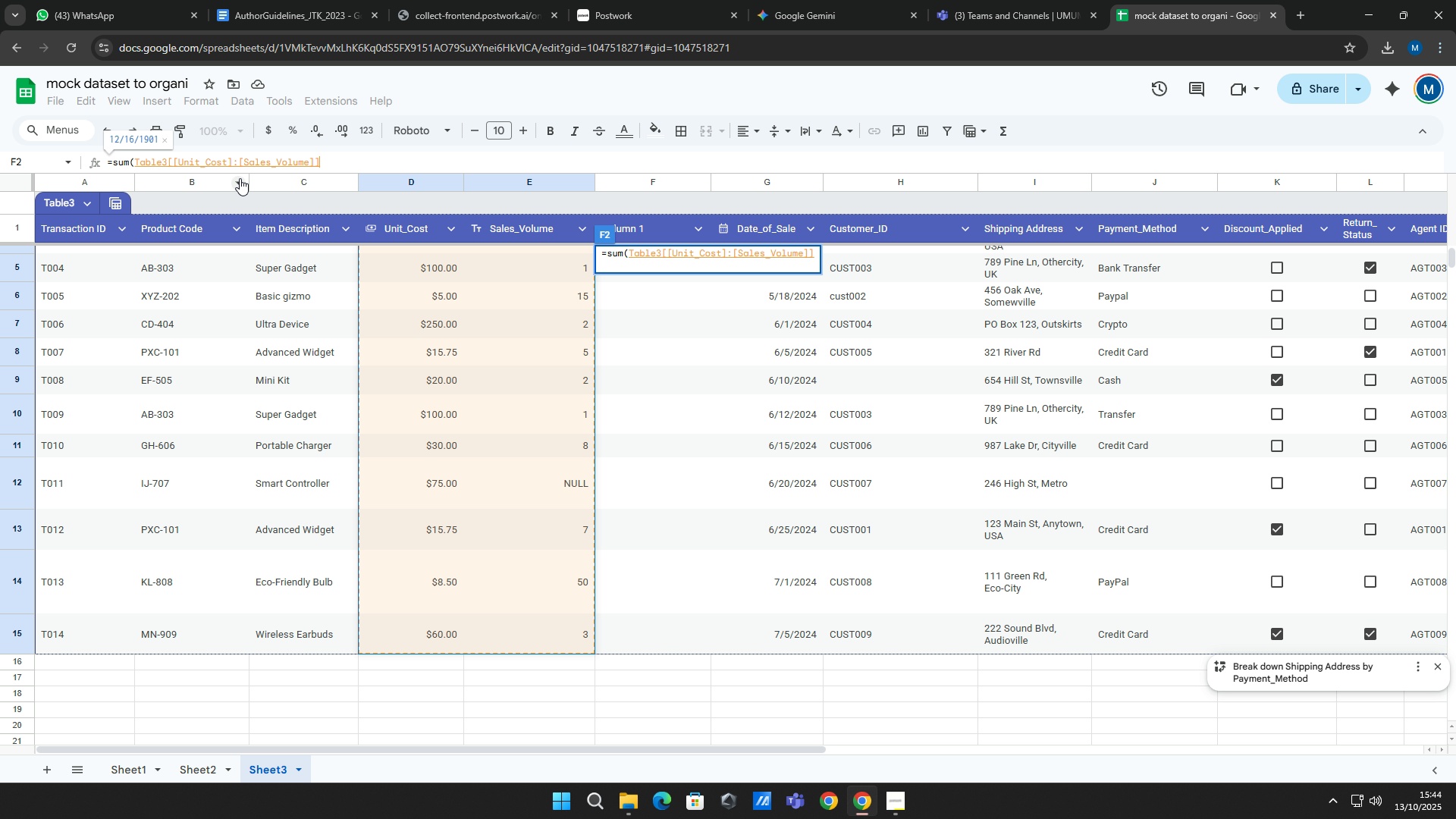 
left_click([235, 159])
 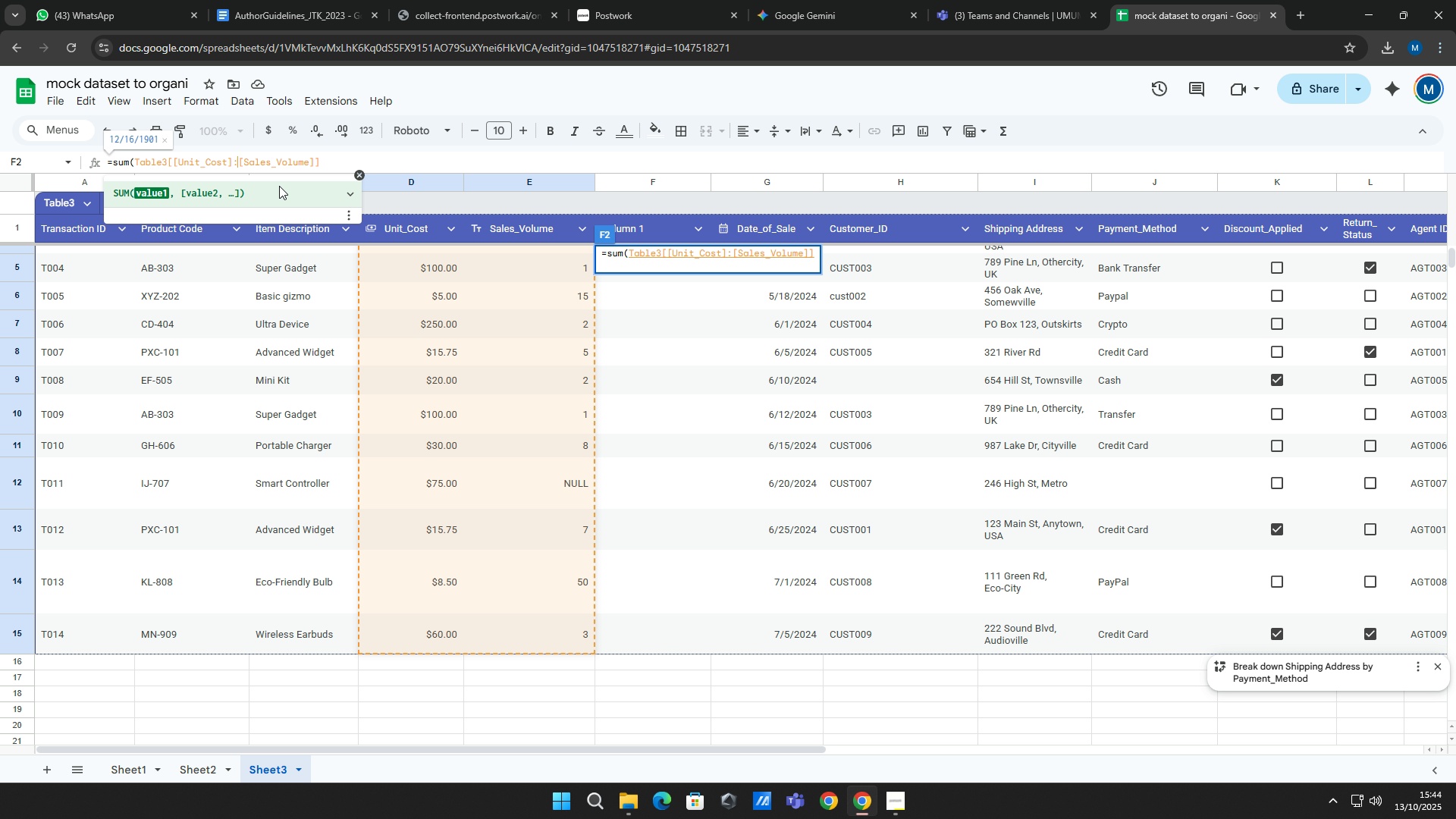 
key(ArrowRight)
 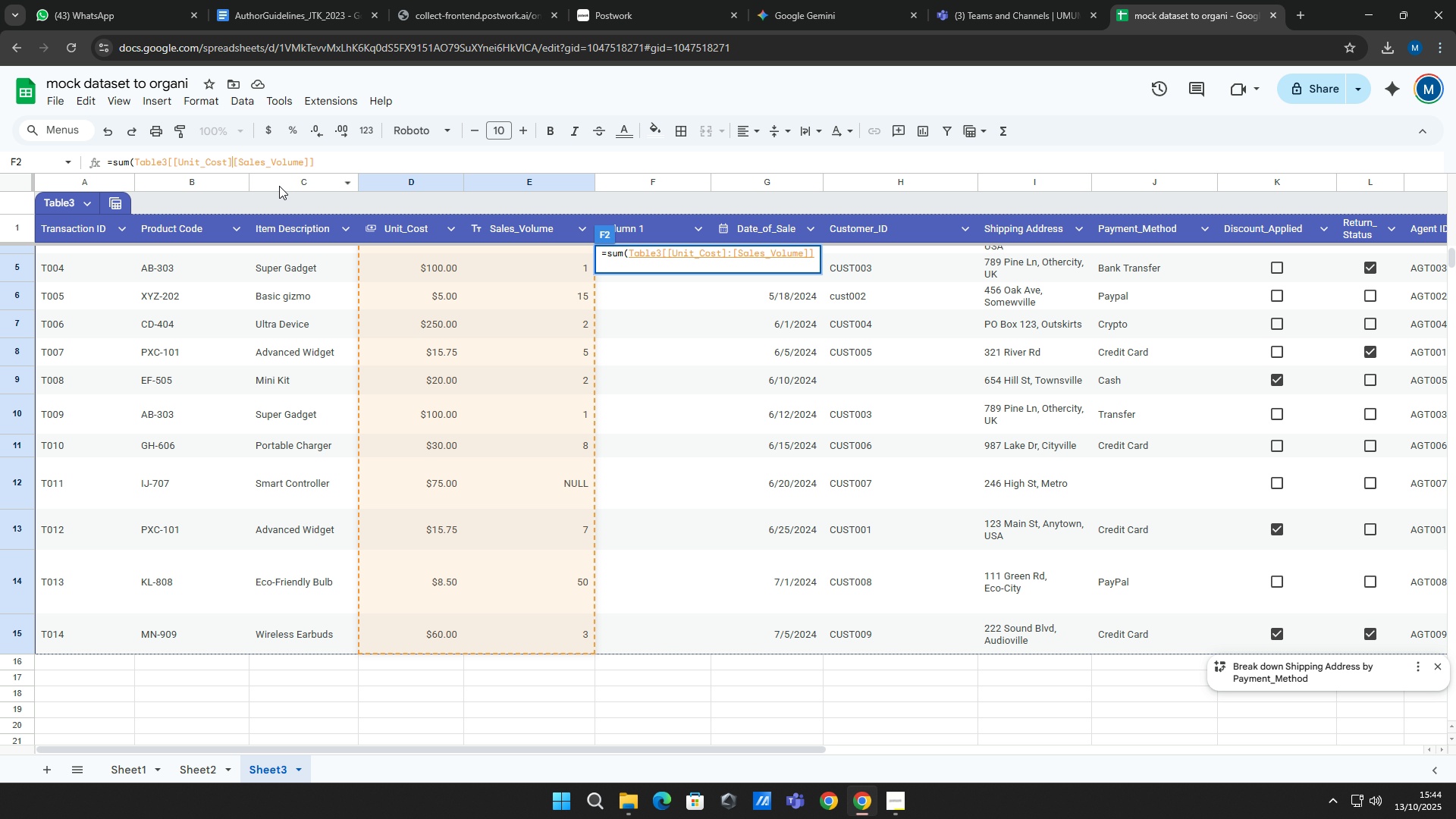 
key(Backspace)
 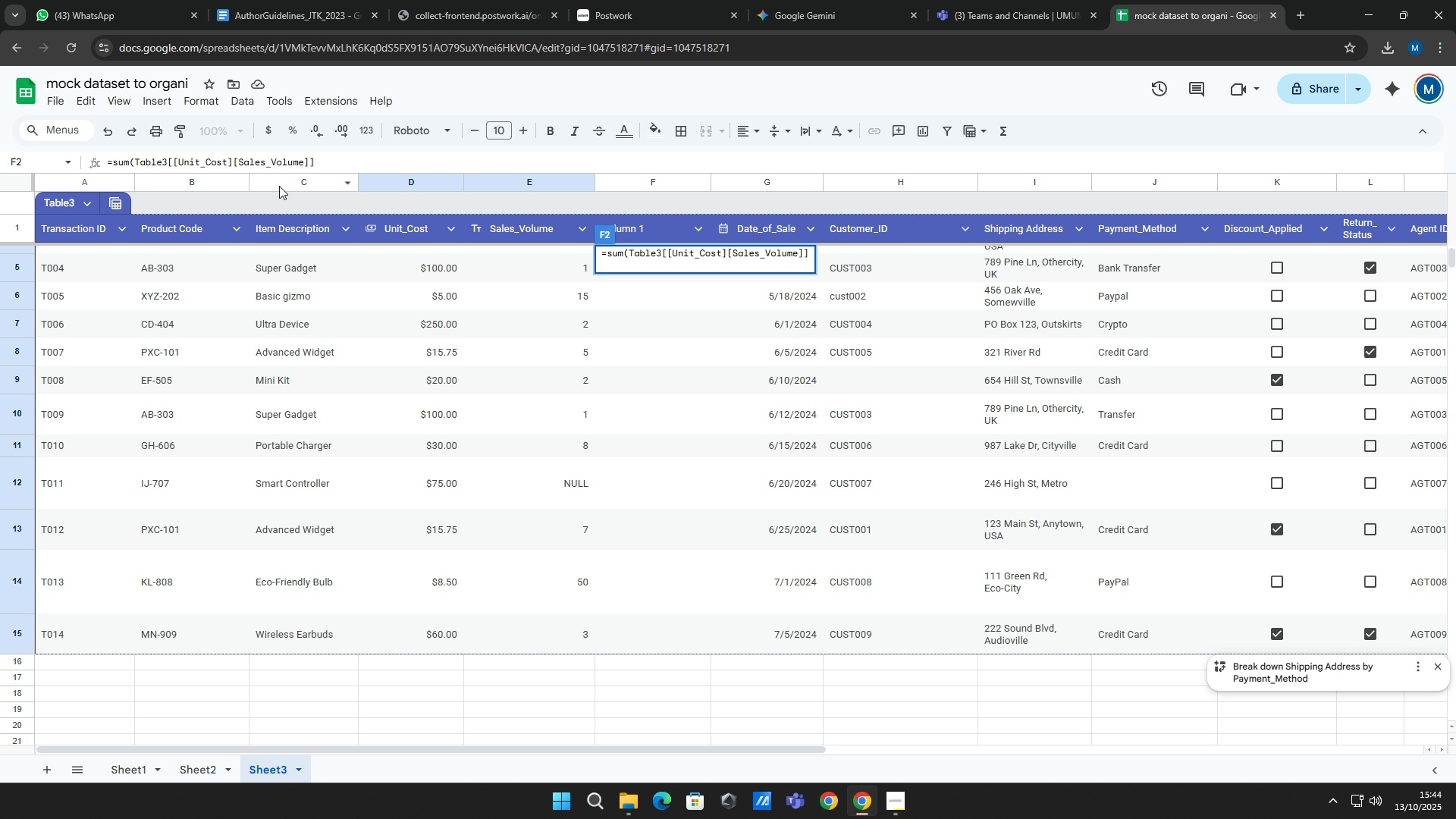 
key(Shift+8)
 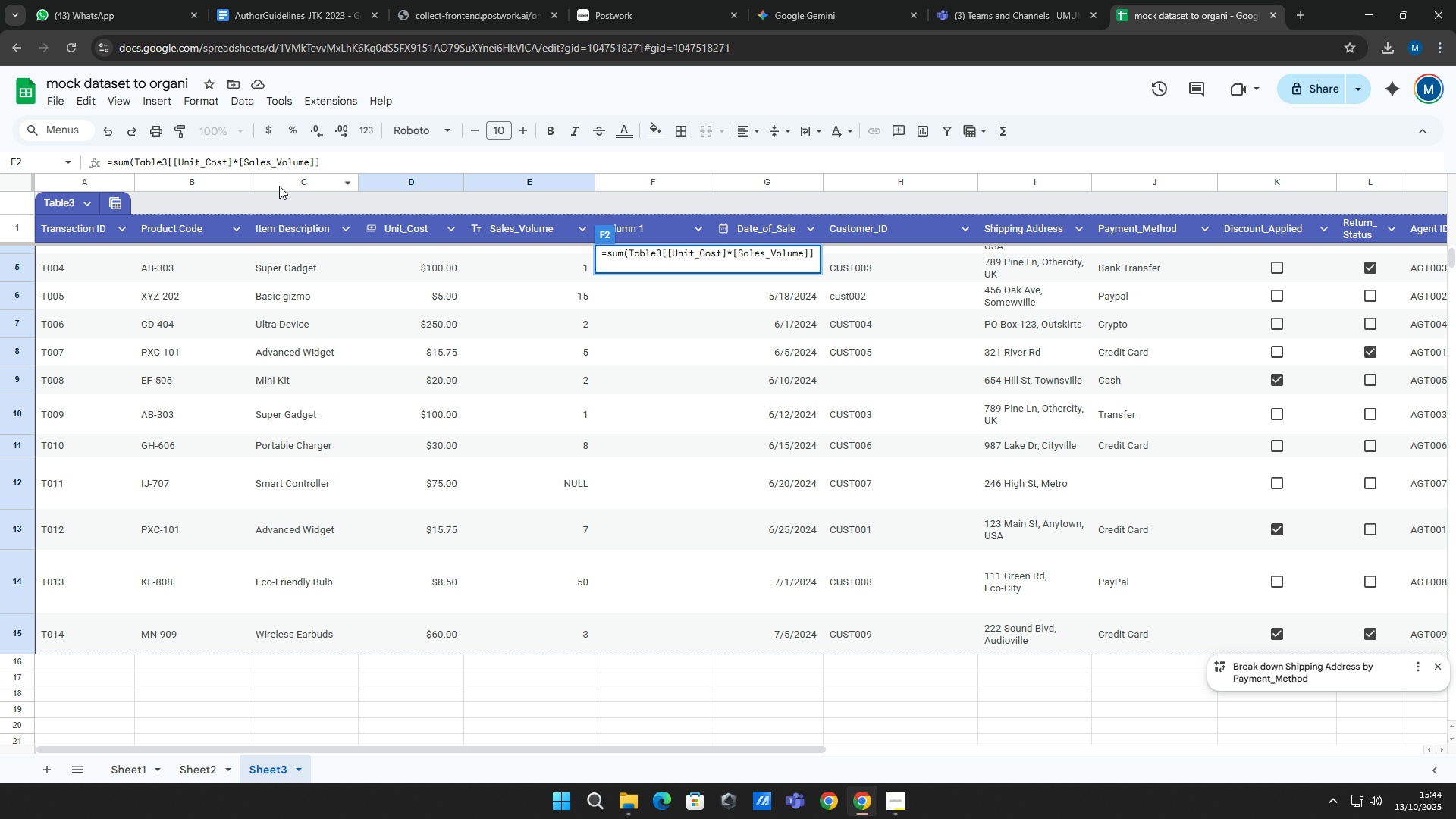 
key(Enter)
 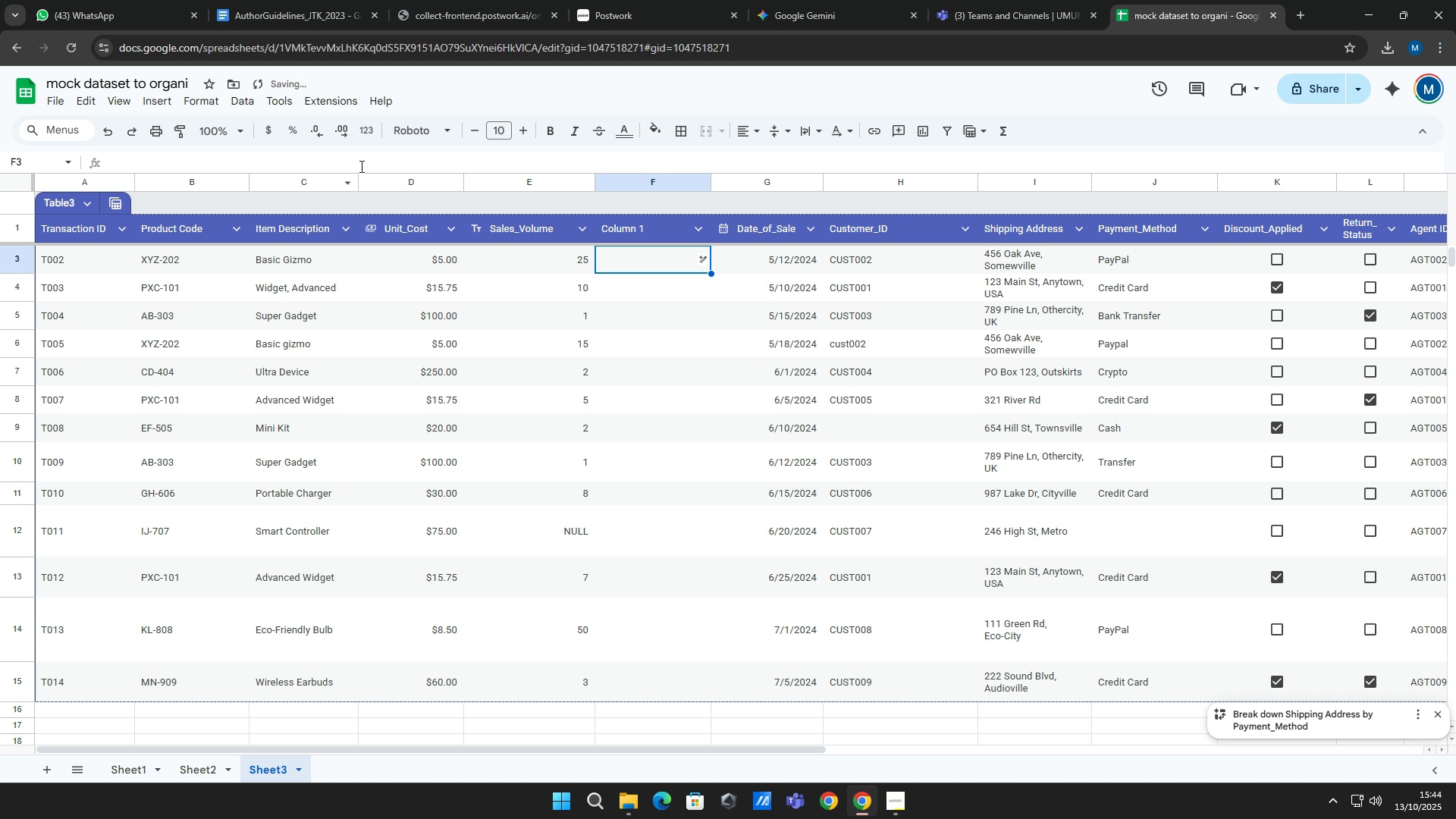 
scroll: coordinate [639, 338], scroll_direction: up, amount: 9.0
 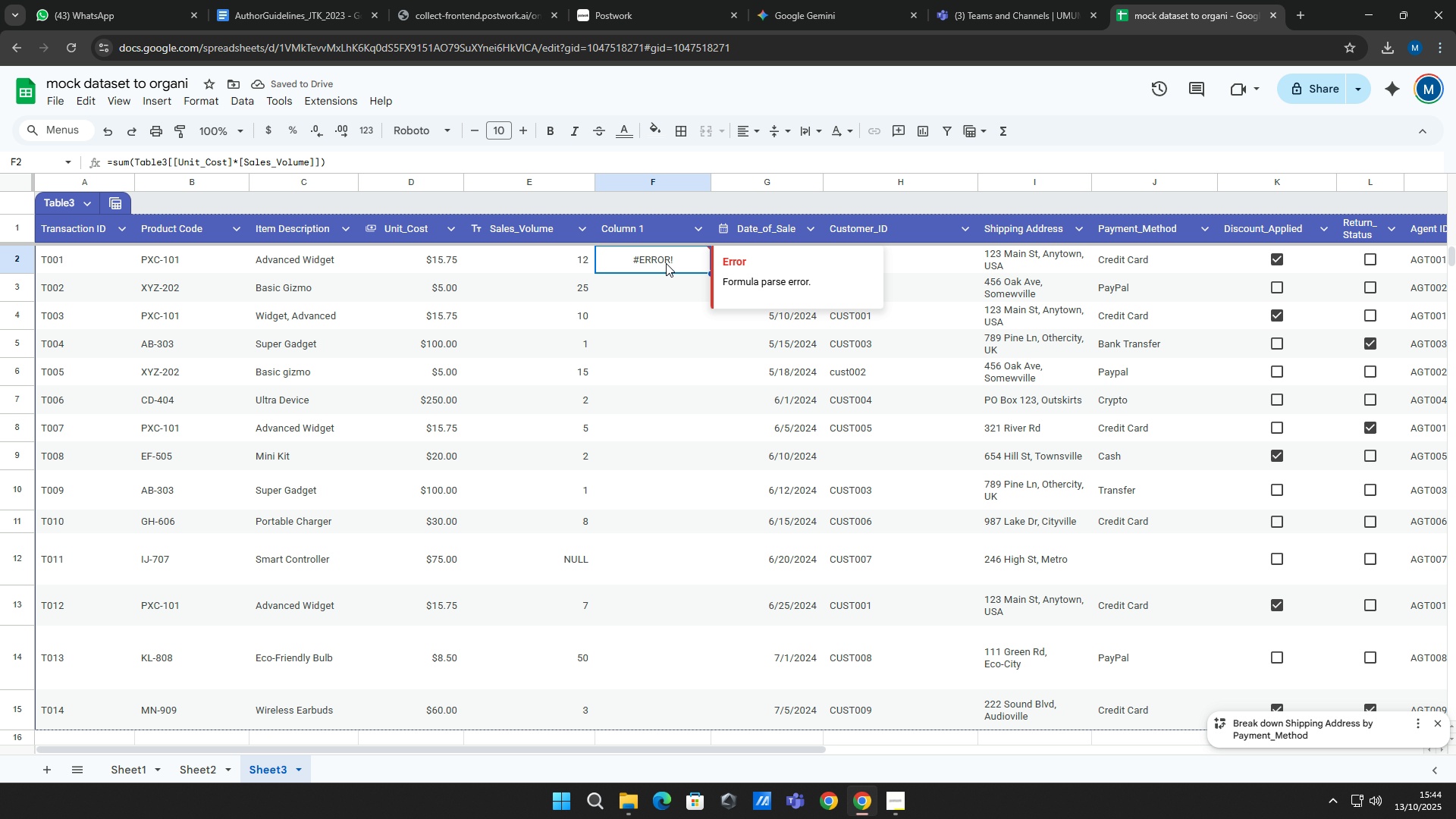 
left_click([666, 263])
 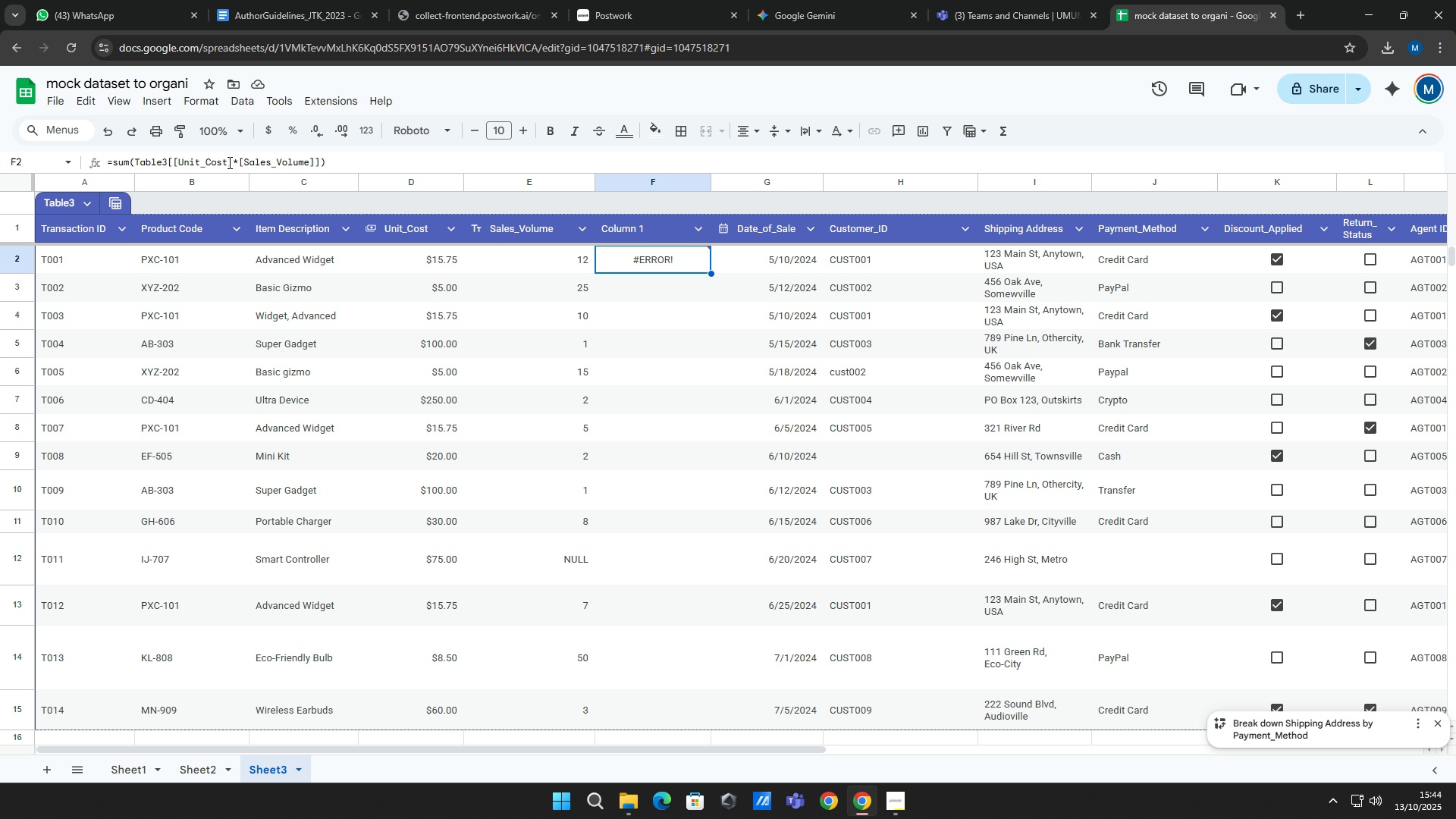 
wait(6.36)
 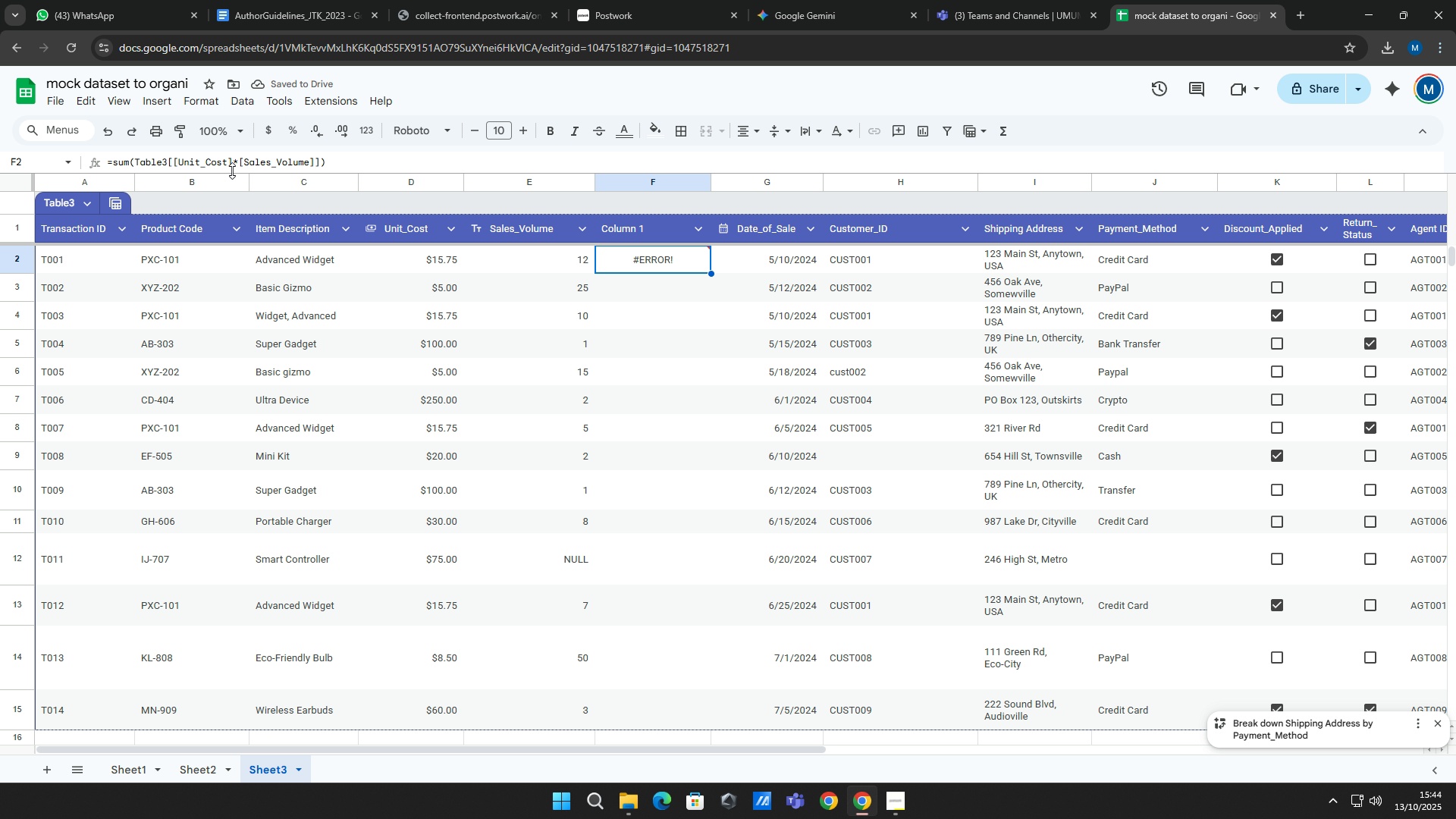 
left_click([228, 162])
 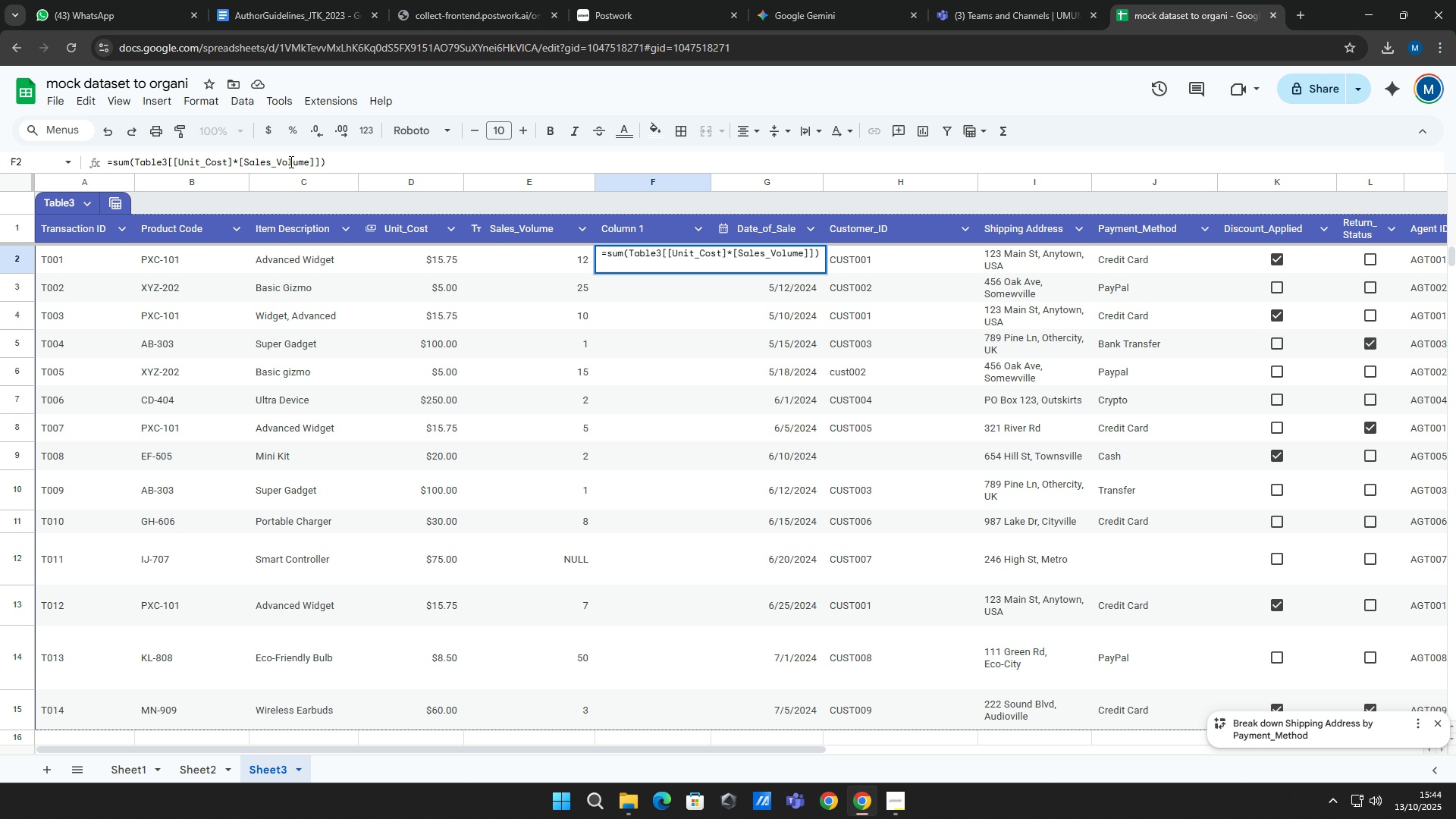 
left_click_drag(start_coordinate=[333, 163], to_coordinate=[136, 158])
 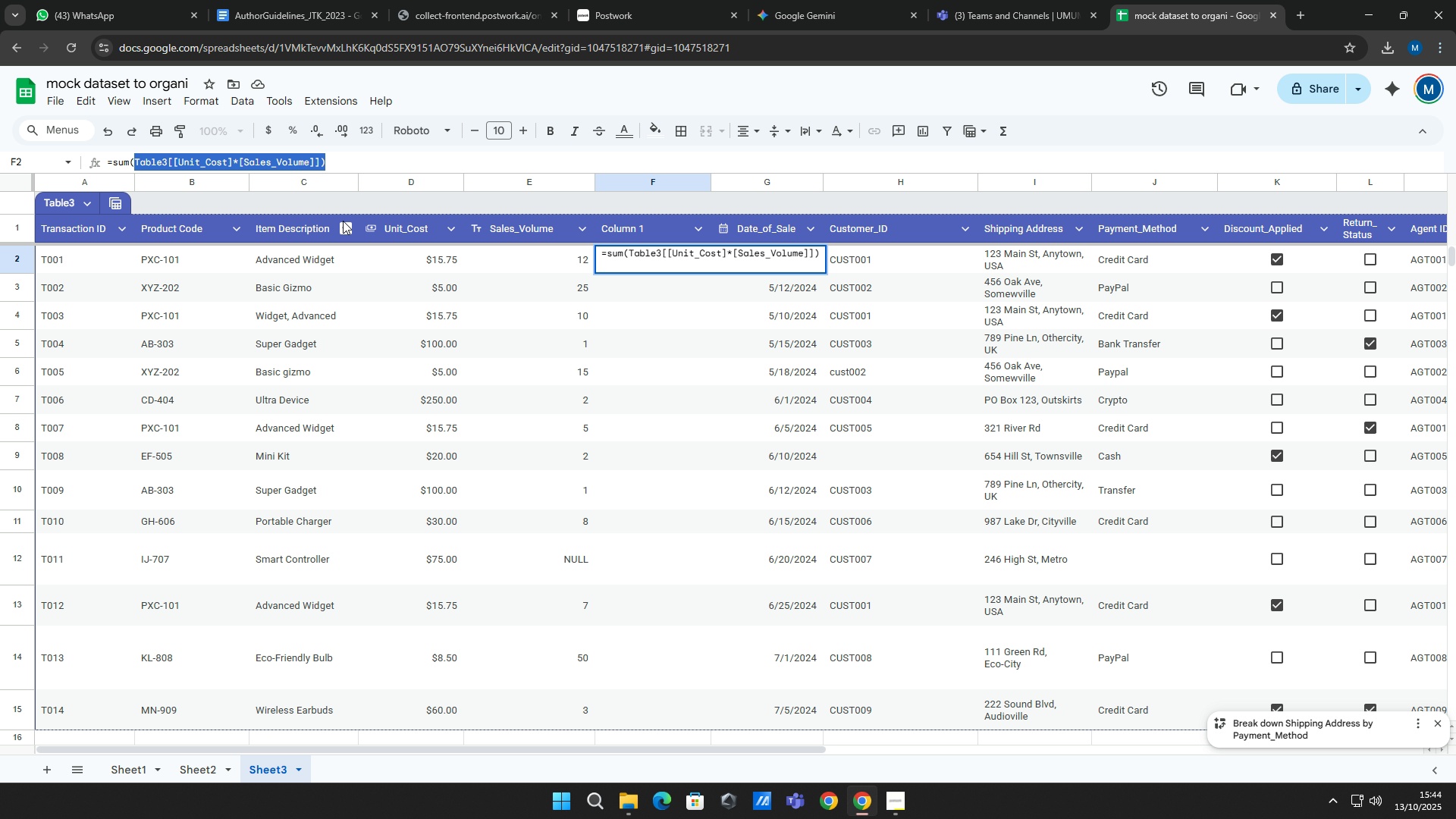 
key(Backspace)
 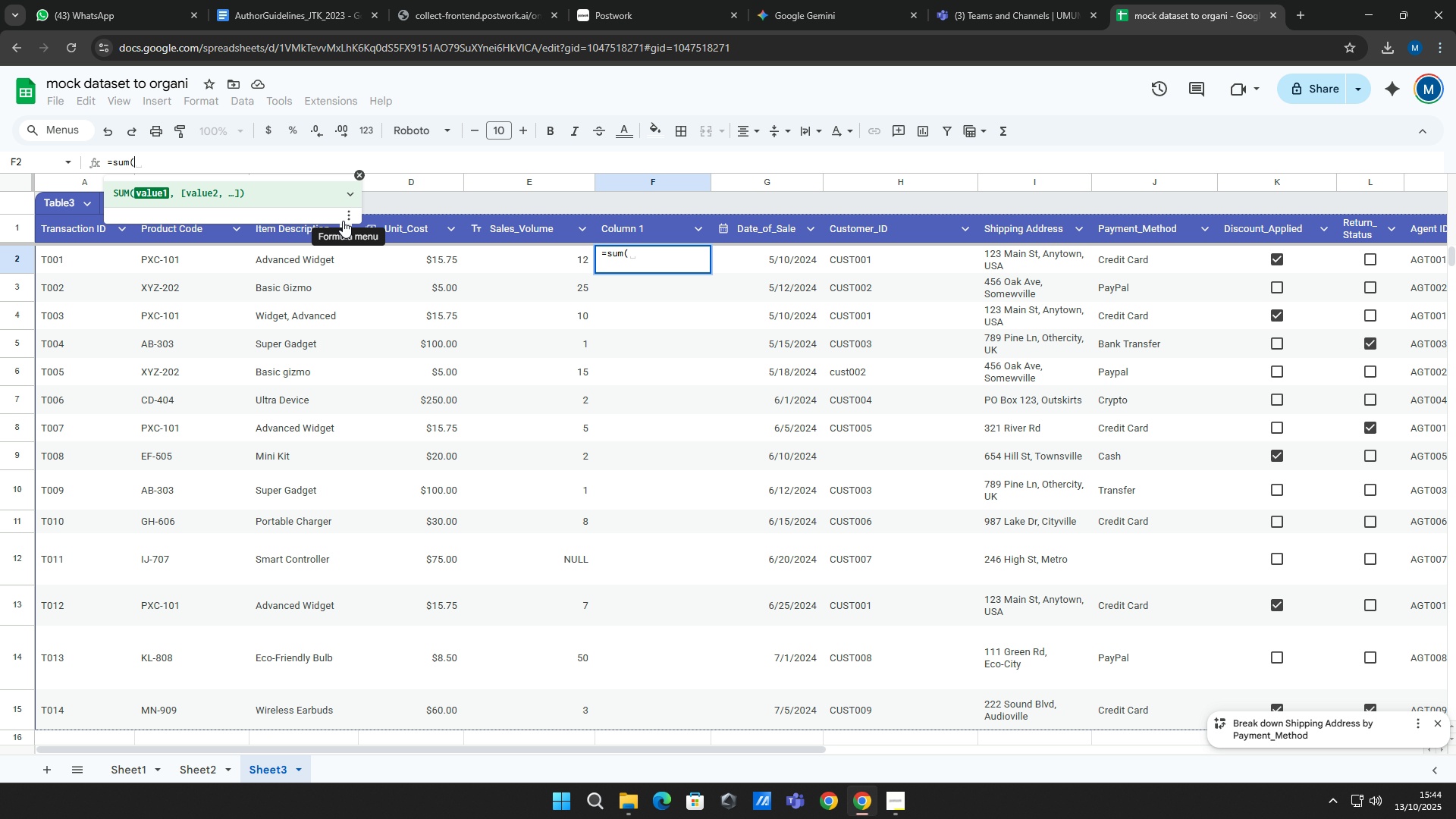 
key(Shift+ShiftRight)
 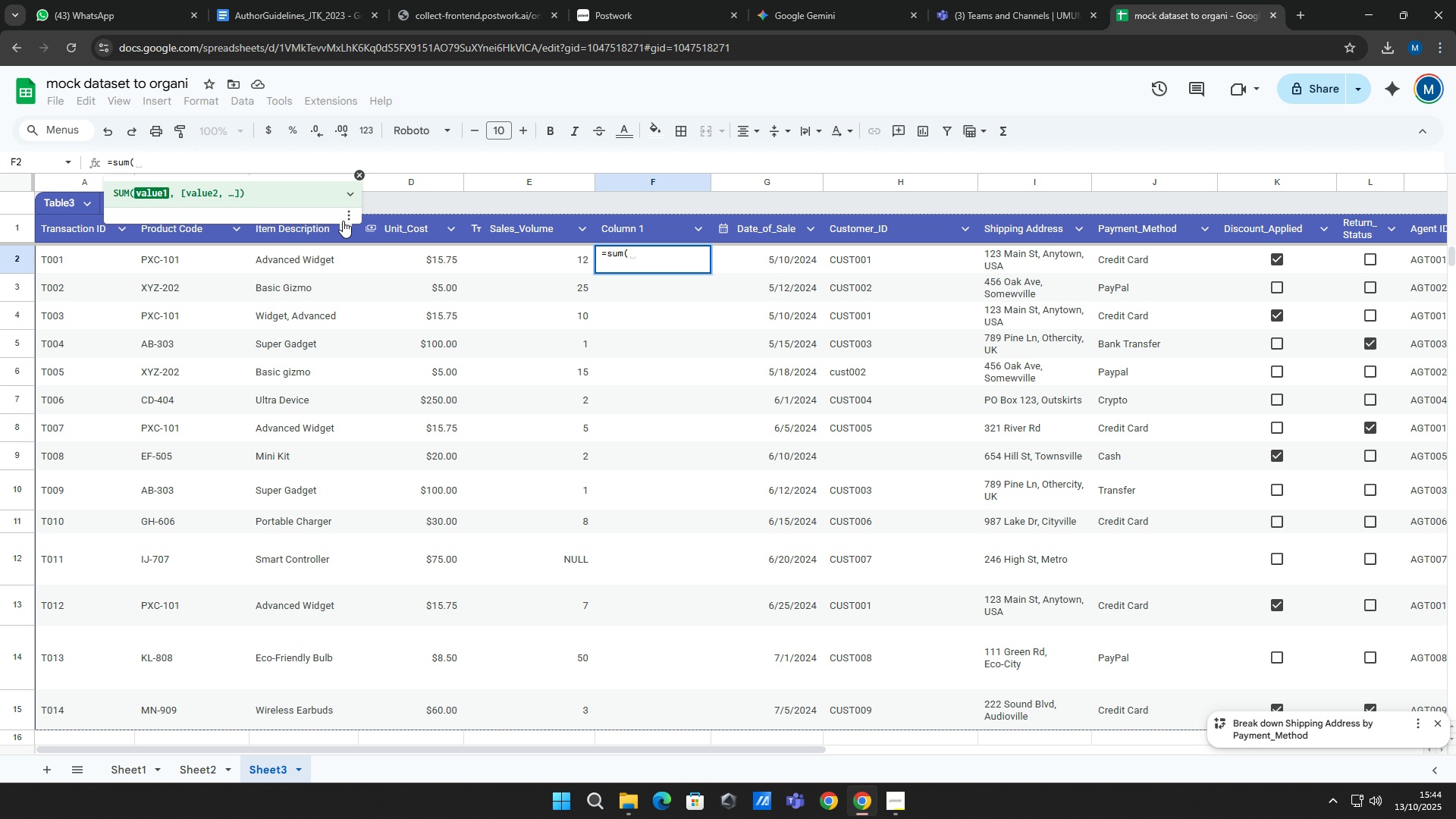 
key(Shift+D)
 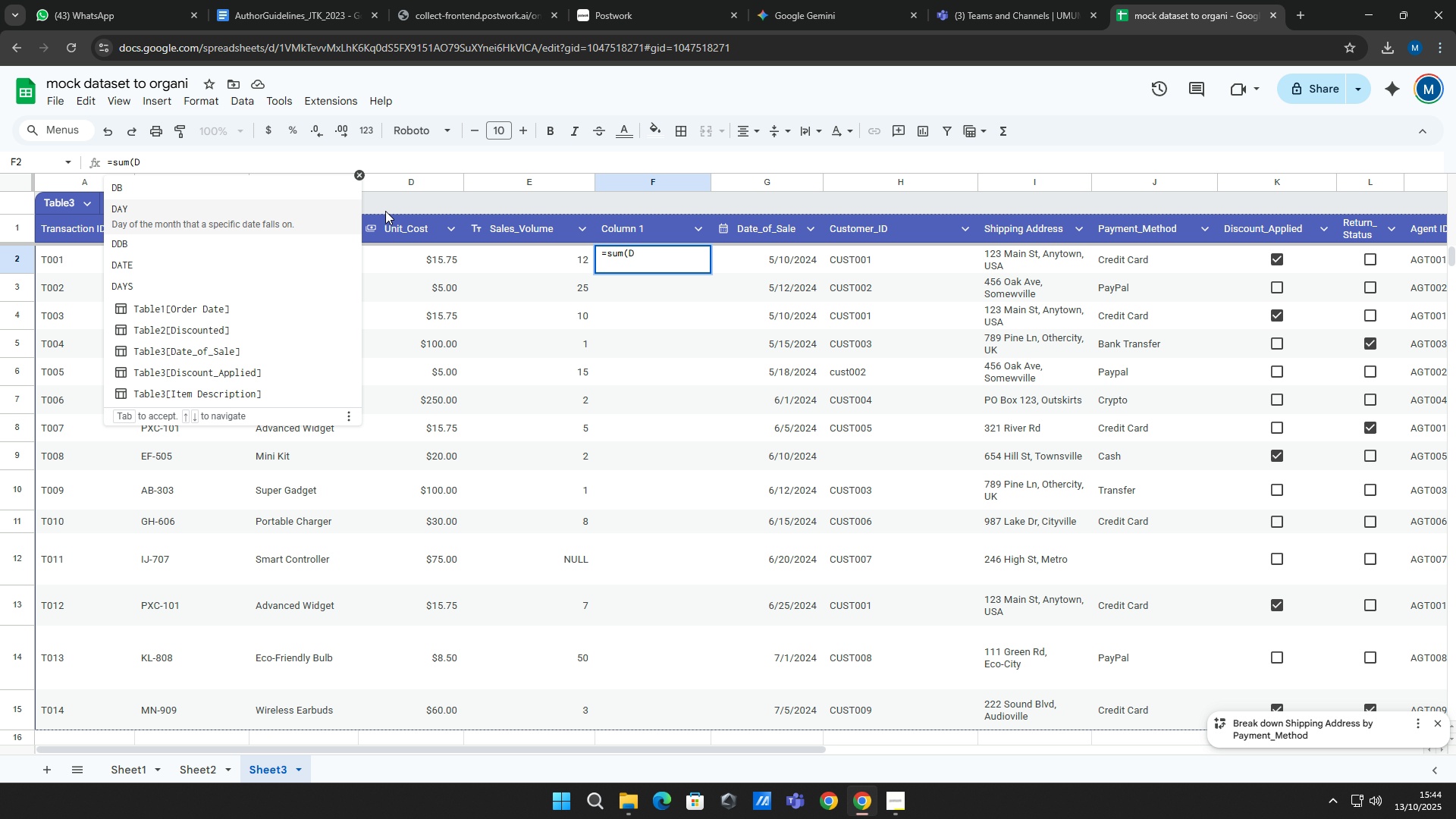 
mouse_move([409, 177])
 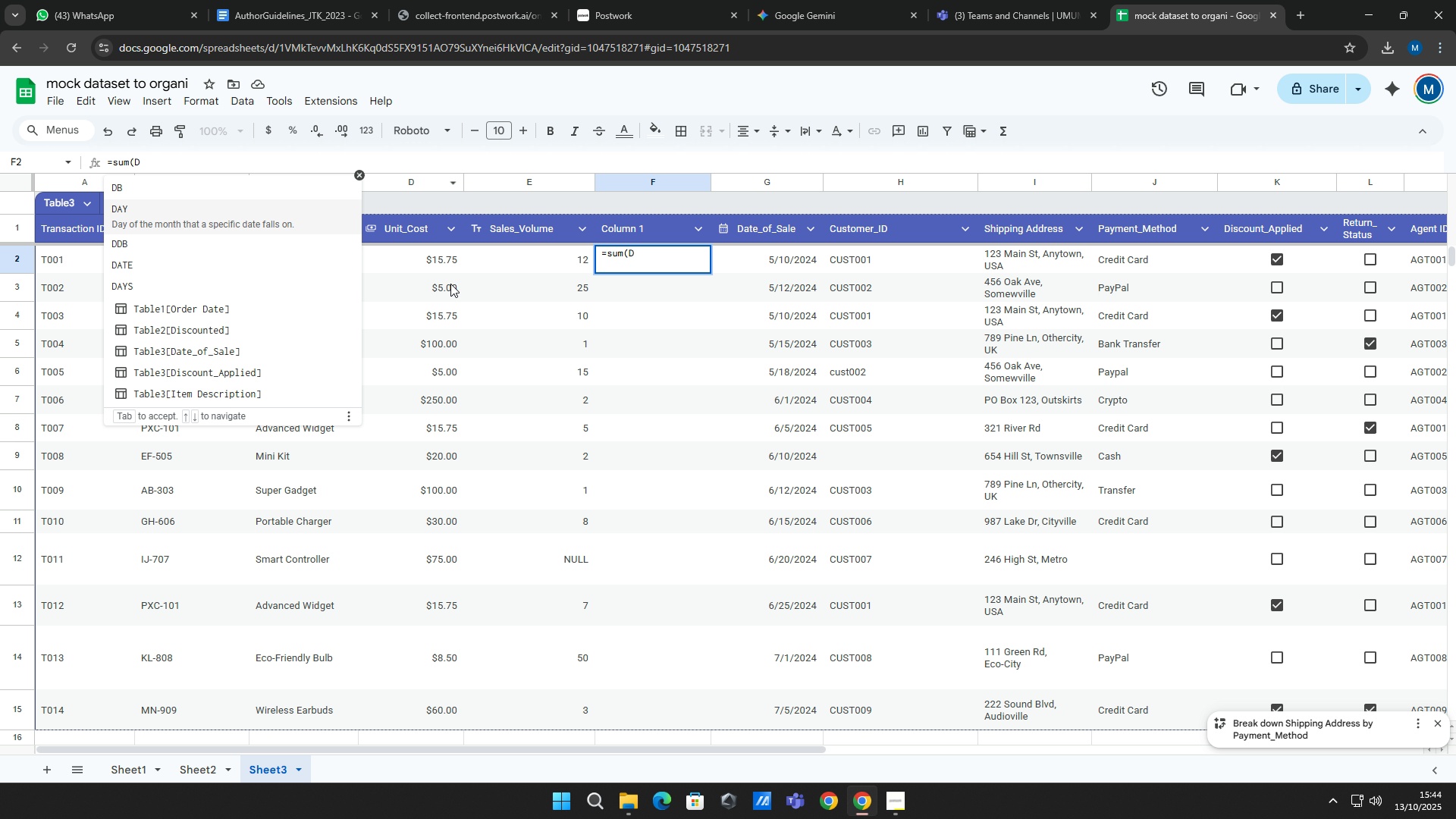 
scroll: coordinate [450, 284], scroll_direction: up, amount: 4.0
 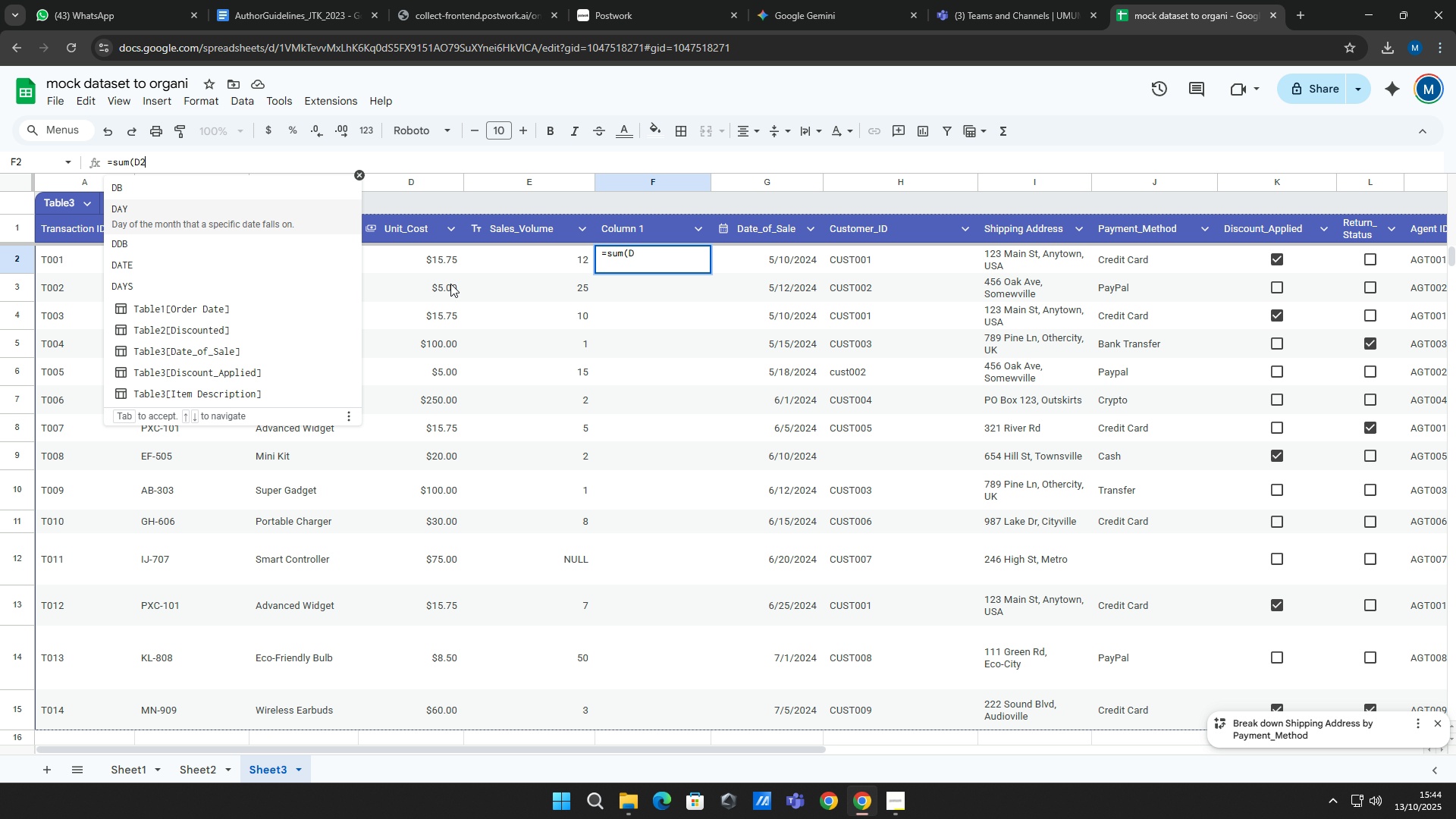 
type(2*E2))
 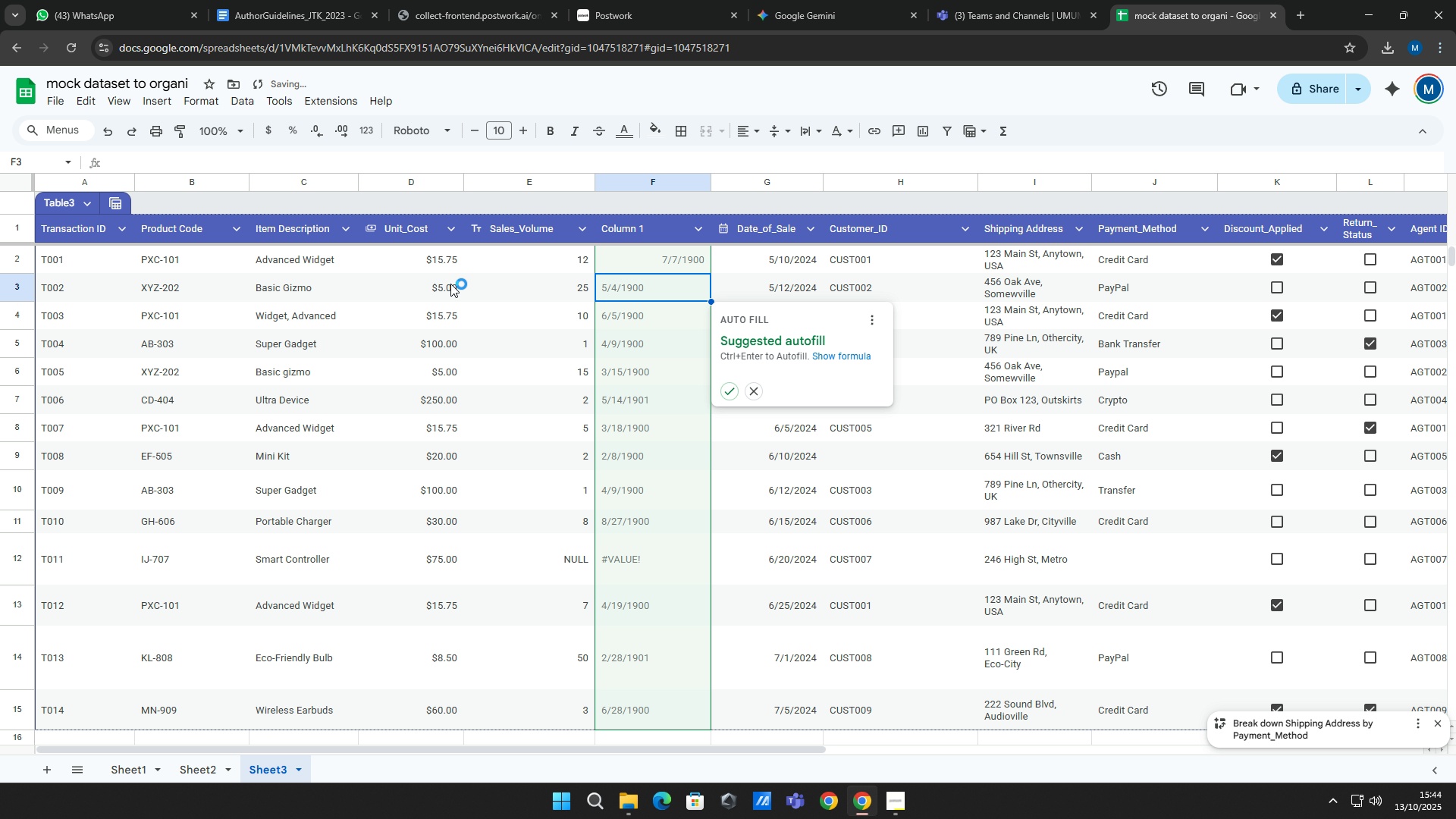 
 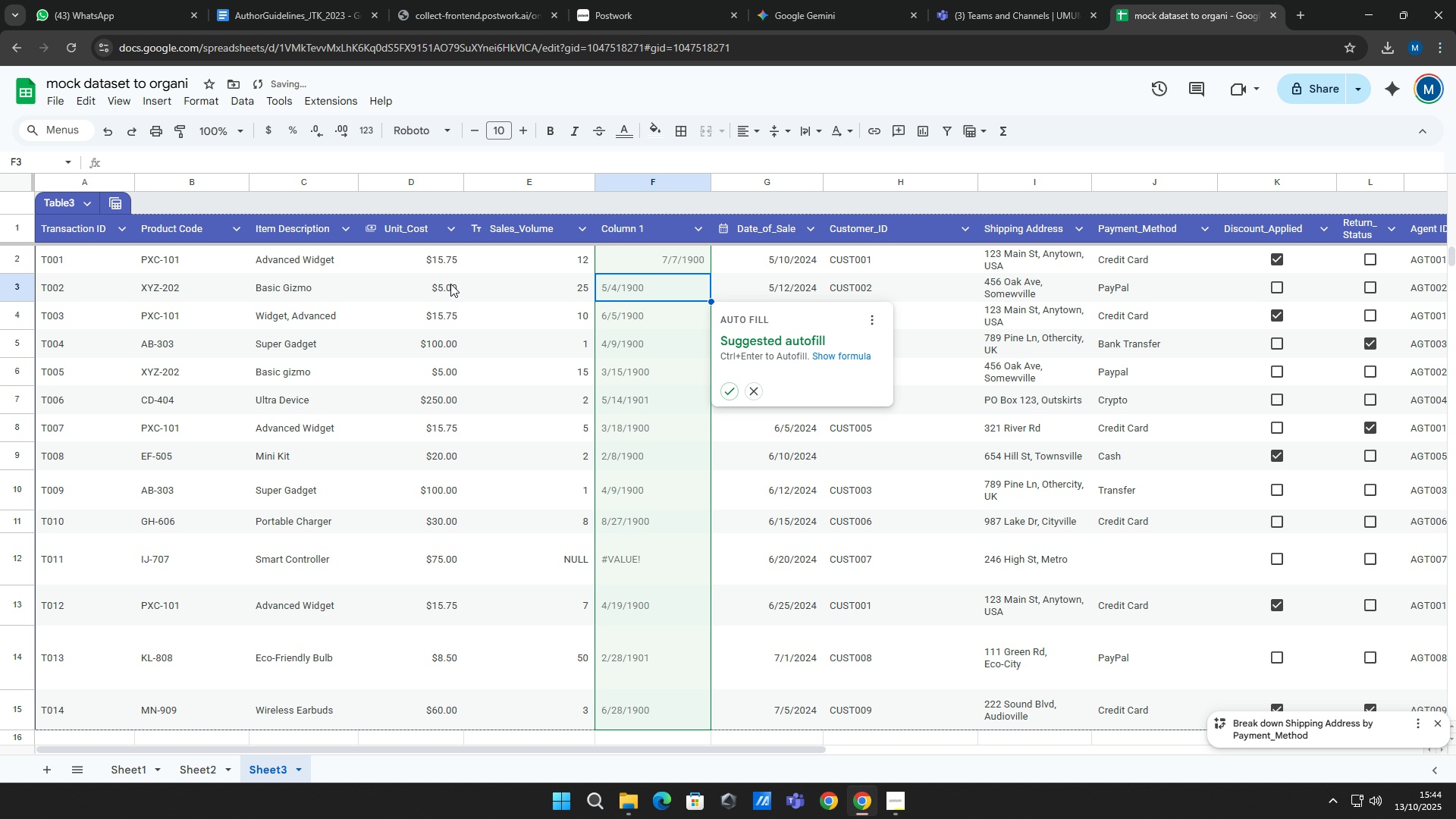 
key(Enter)
 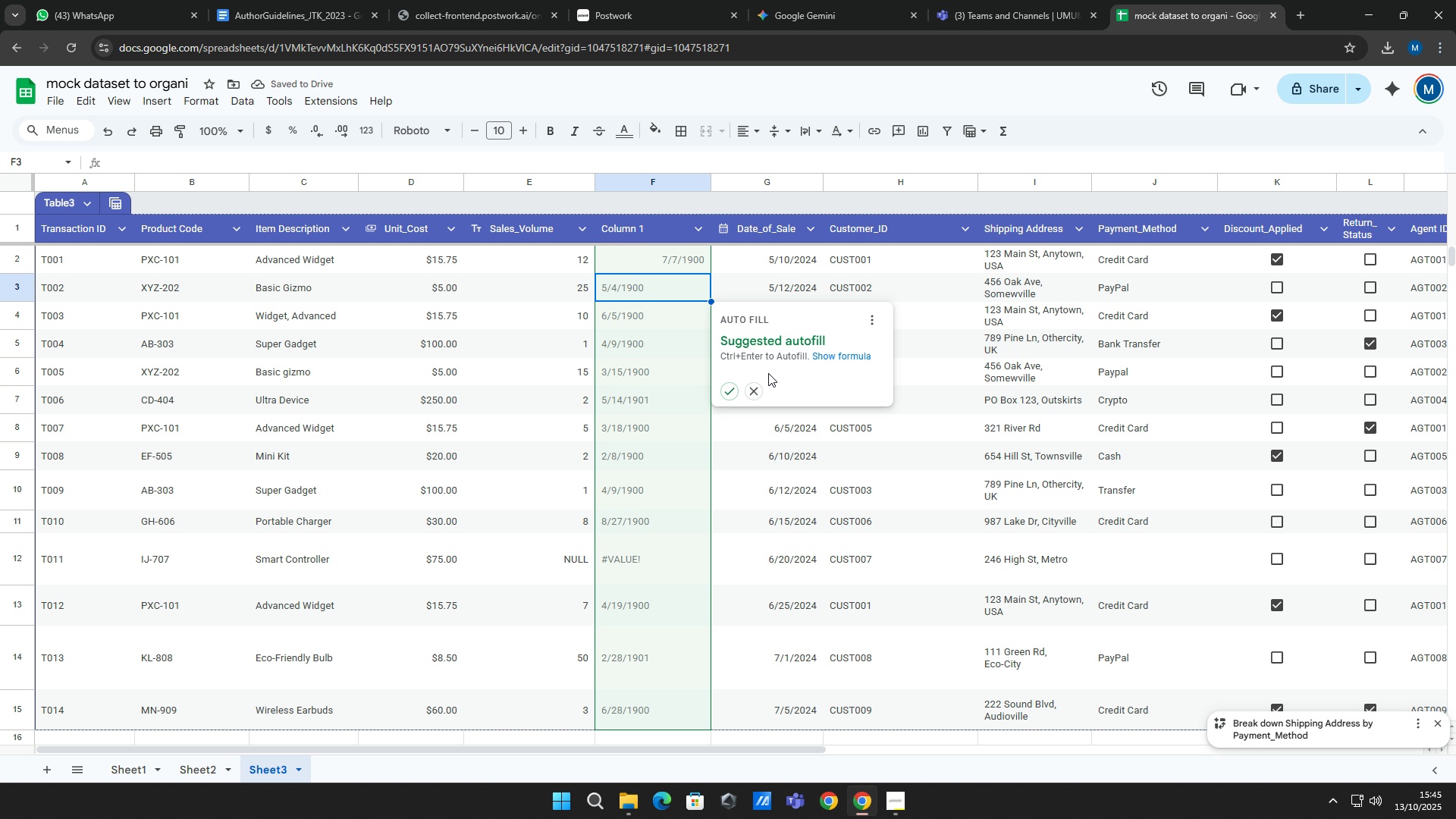 
left_click([761, 391])
 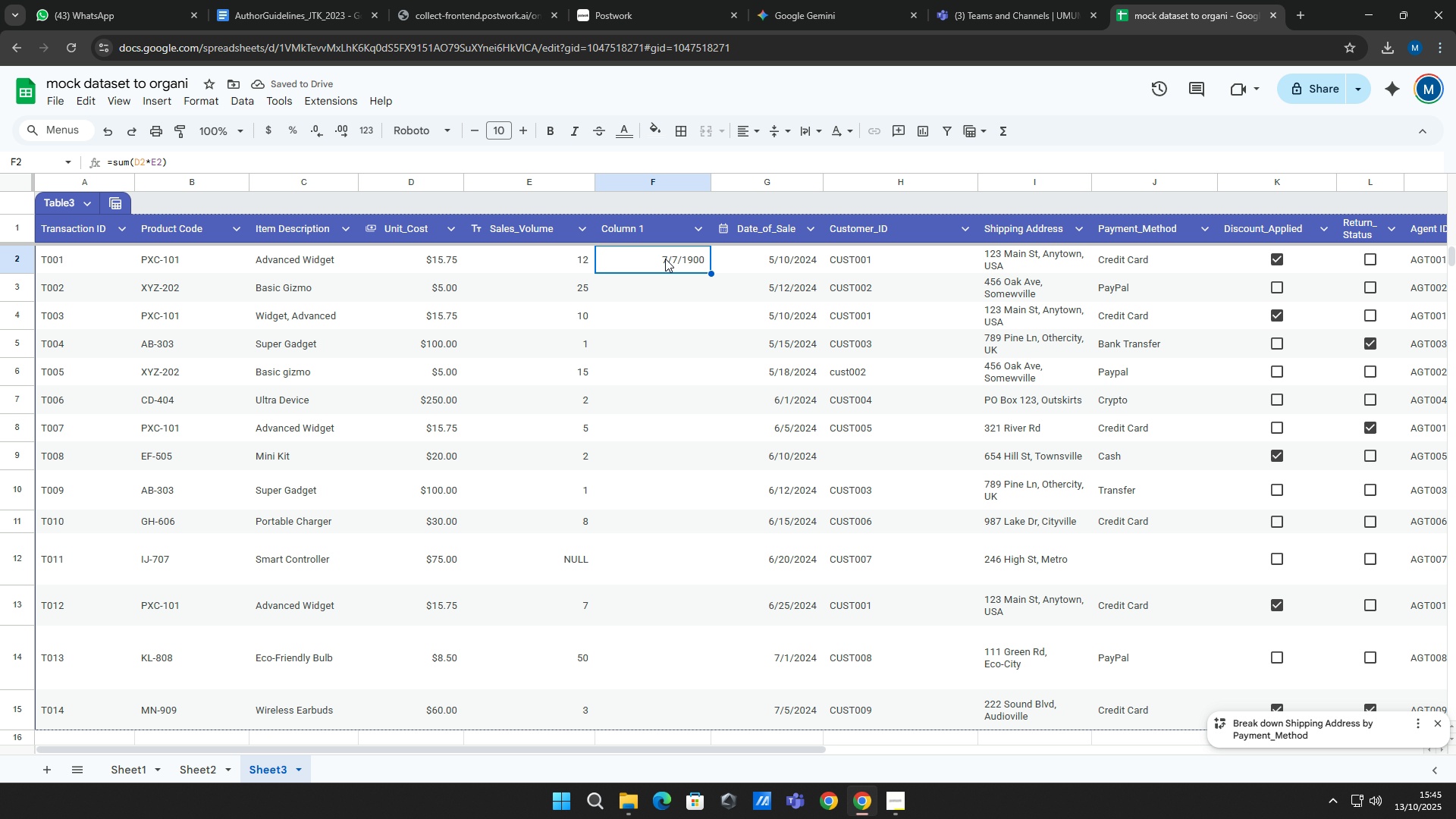 
left_click([665, 259])
 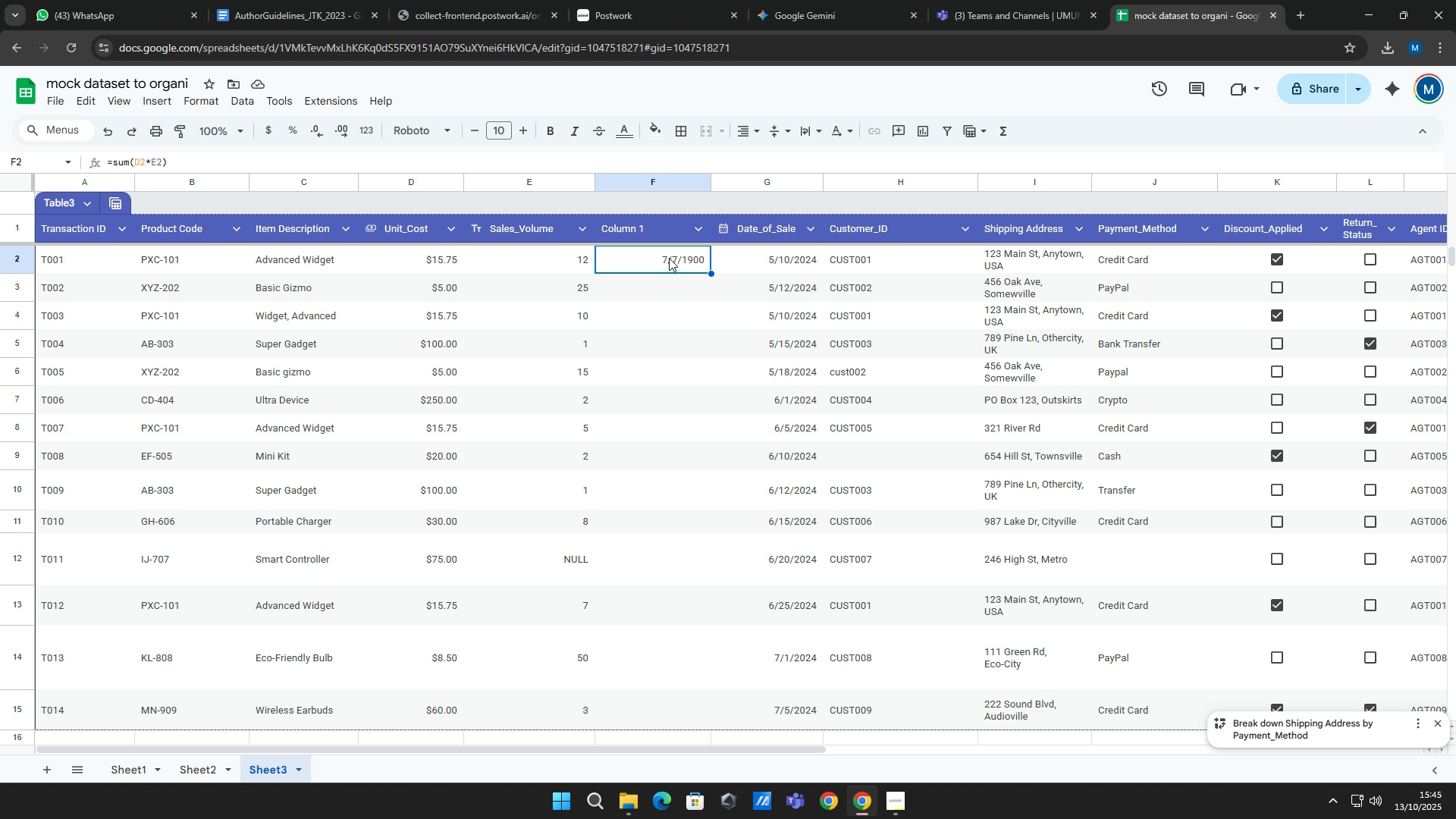 
left_click_drag(start_coordinate=[669, 258], to_coordinate=[681, 488])
 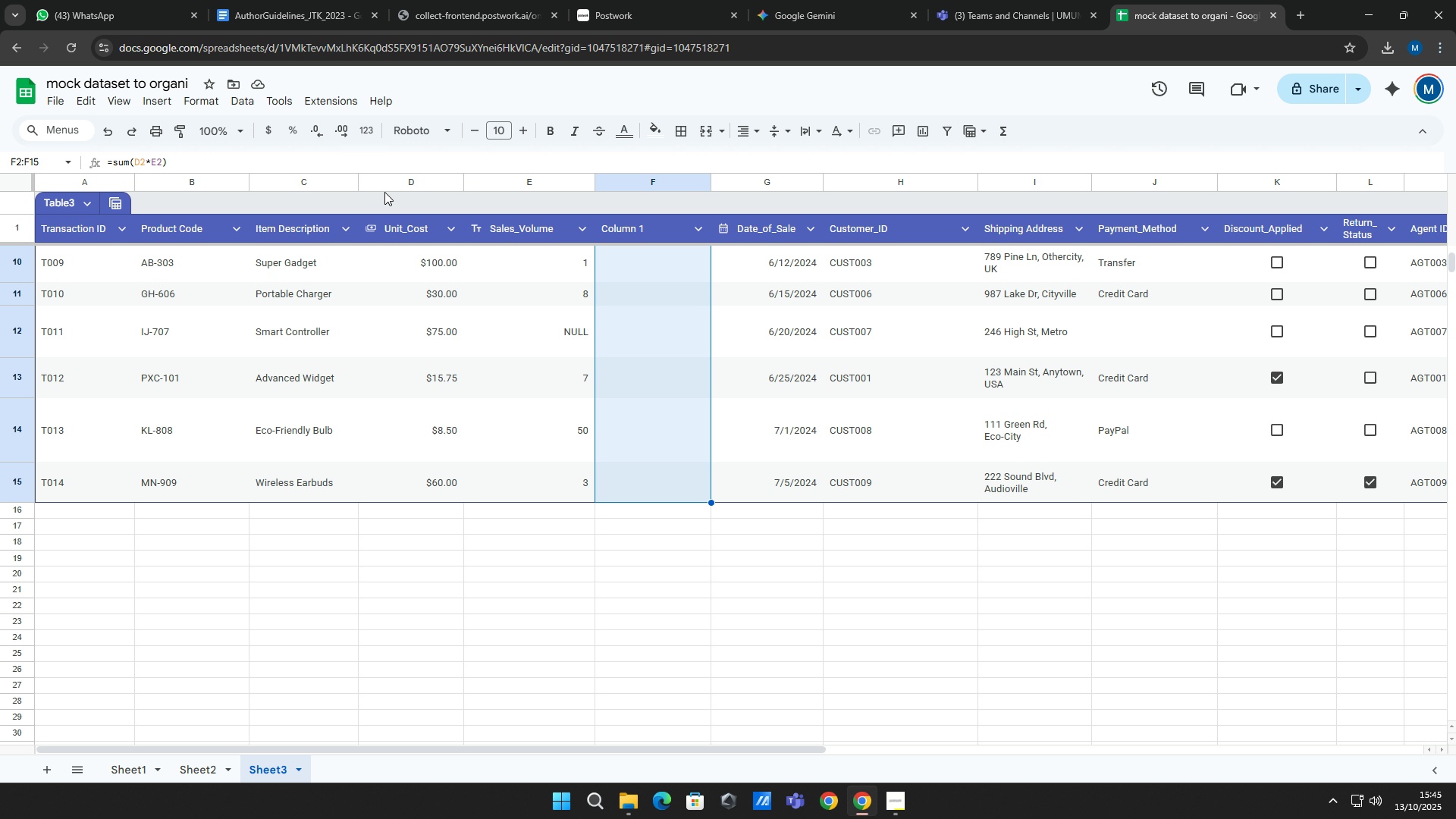 
scroll: coordinate [670, 599], scroll_direction: down, amount: 3.0
 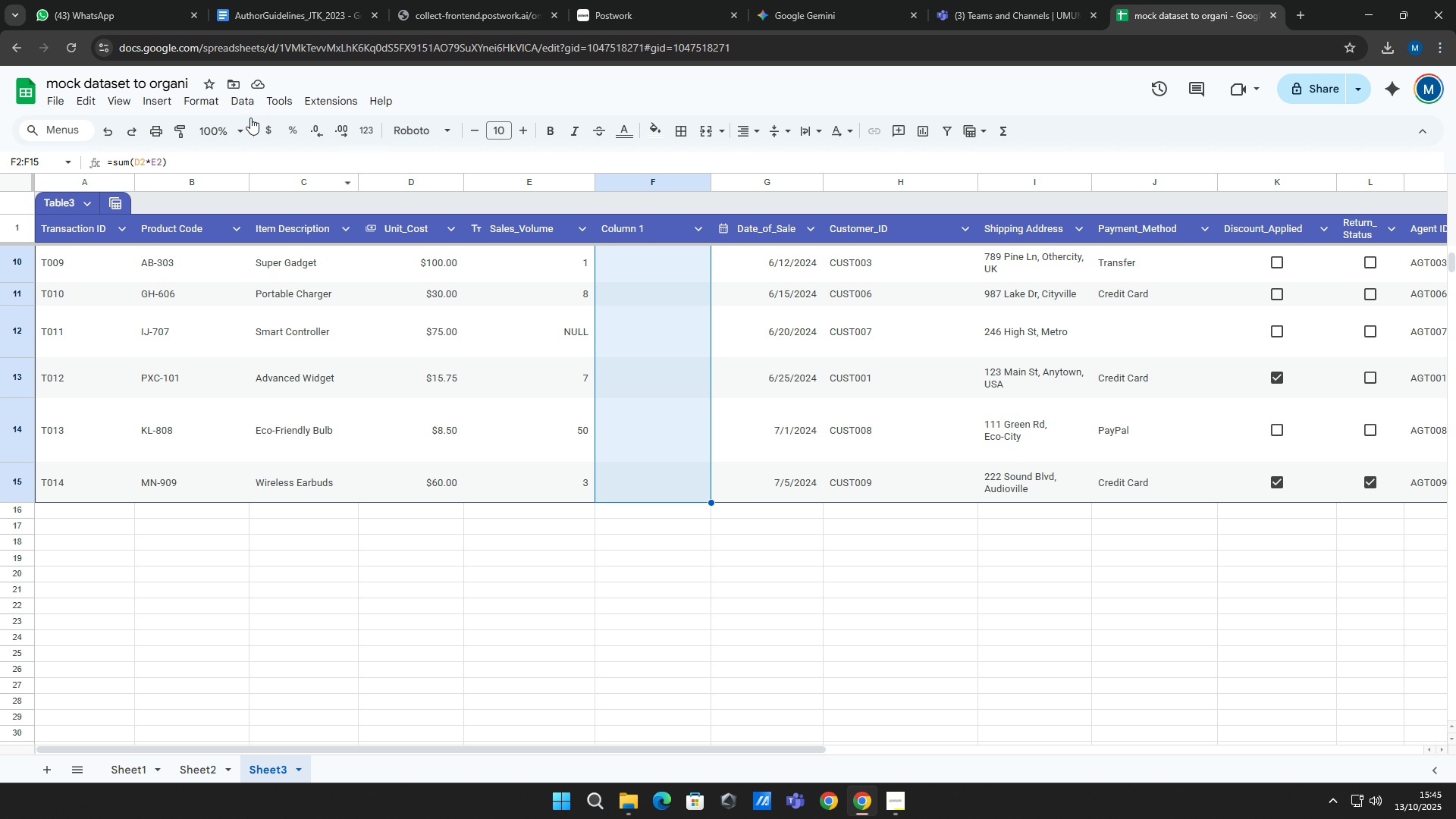 
left_click([185, 99])
 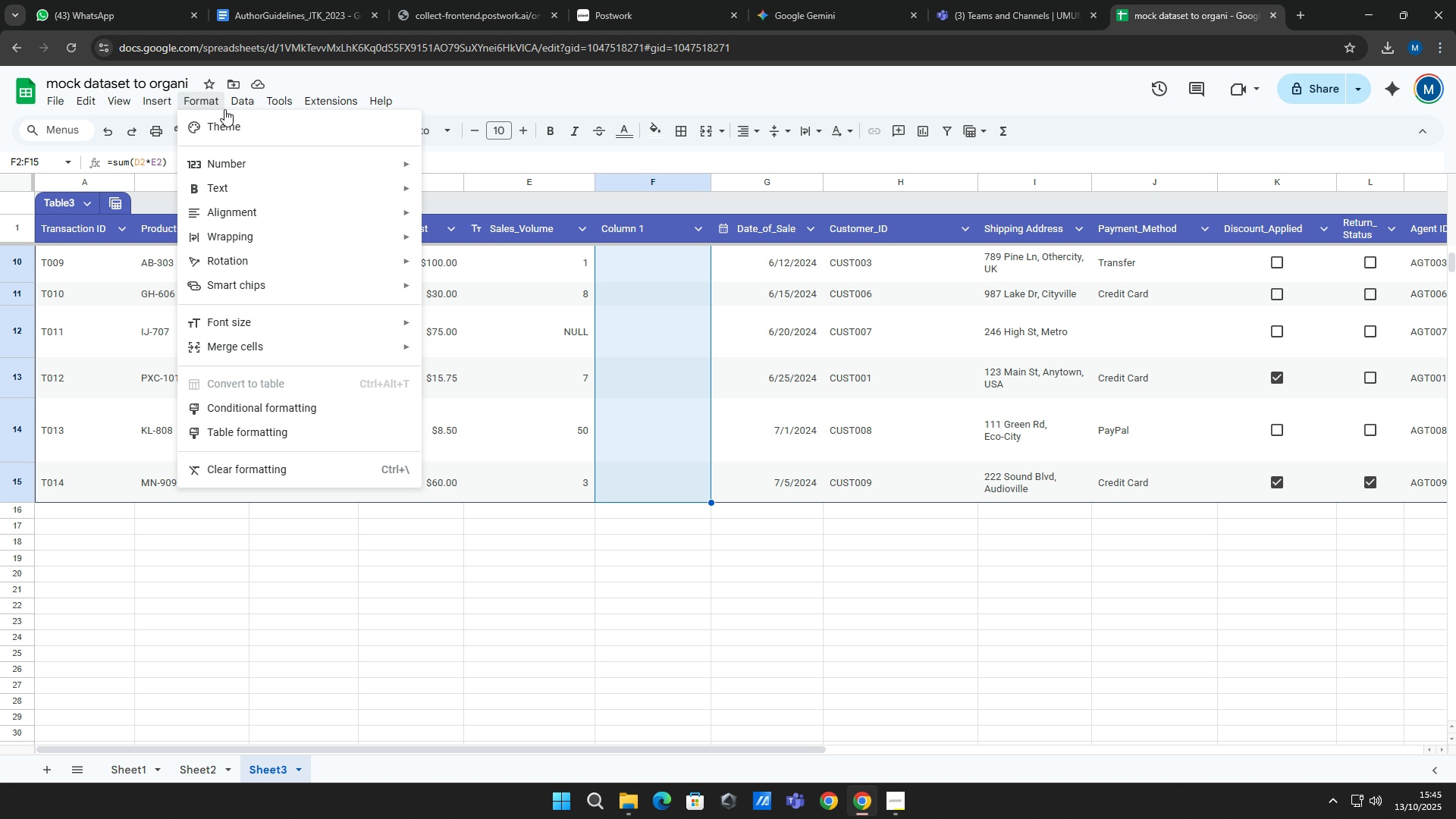 
left_click([264, 170])
 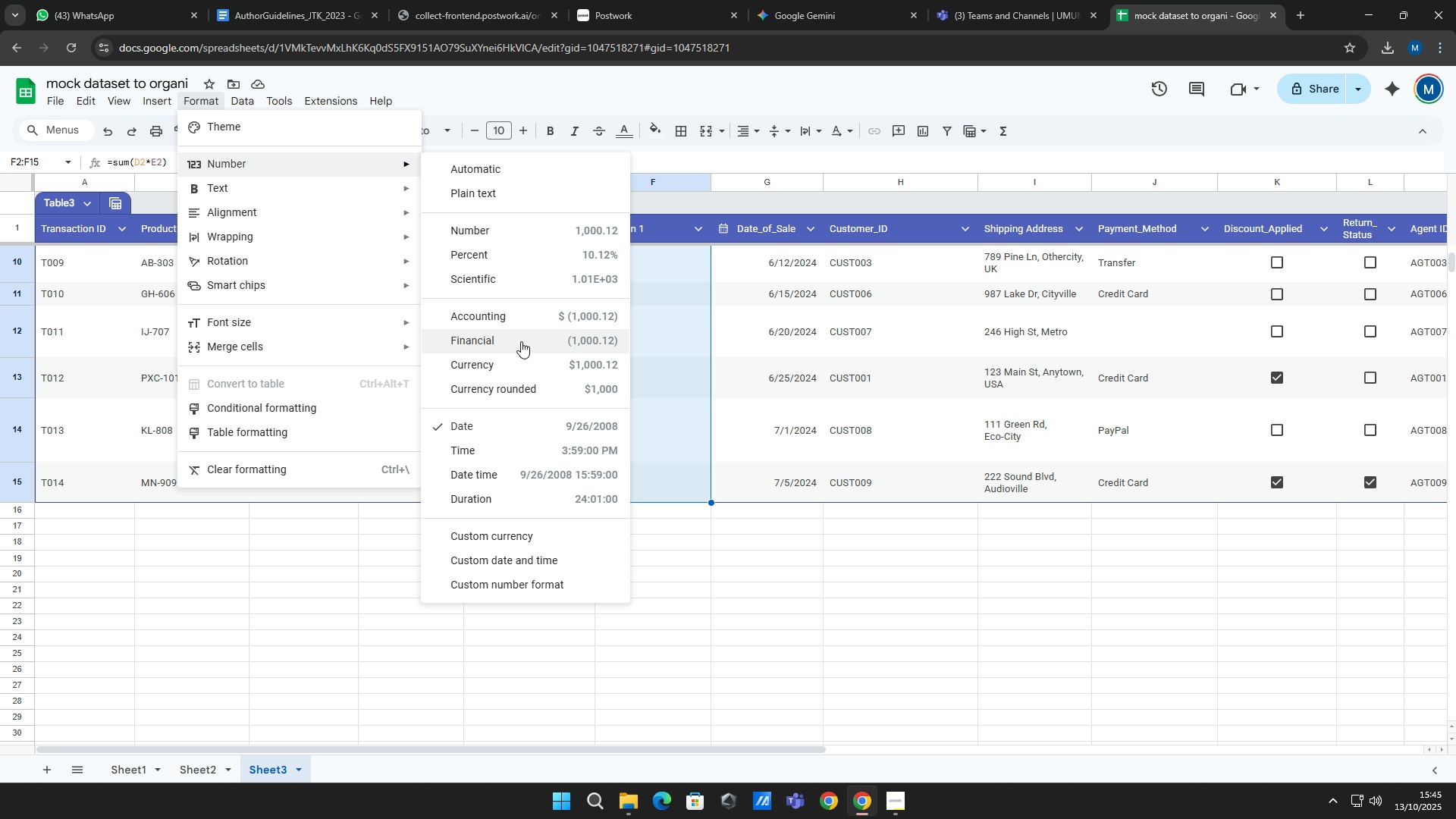 
left_click([516, 368])
 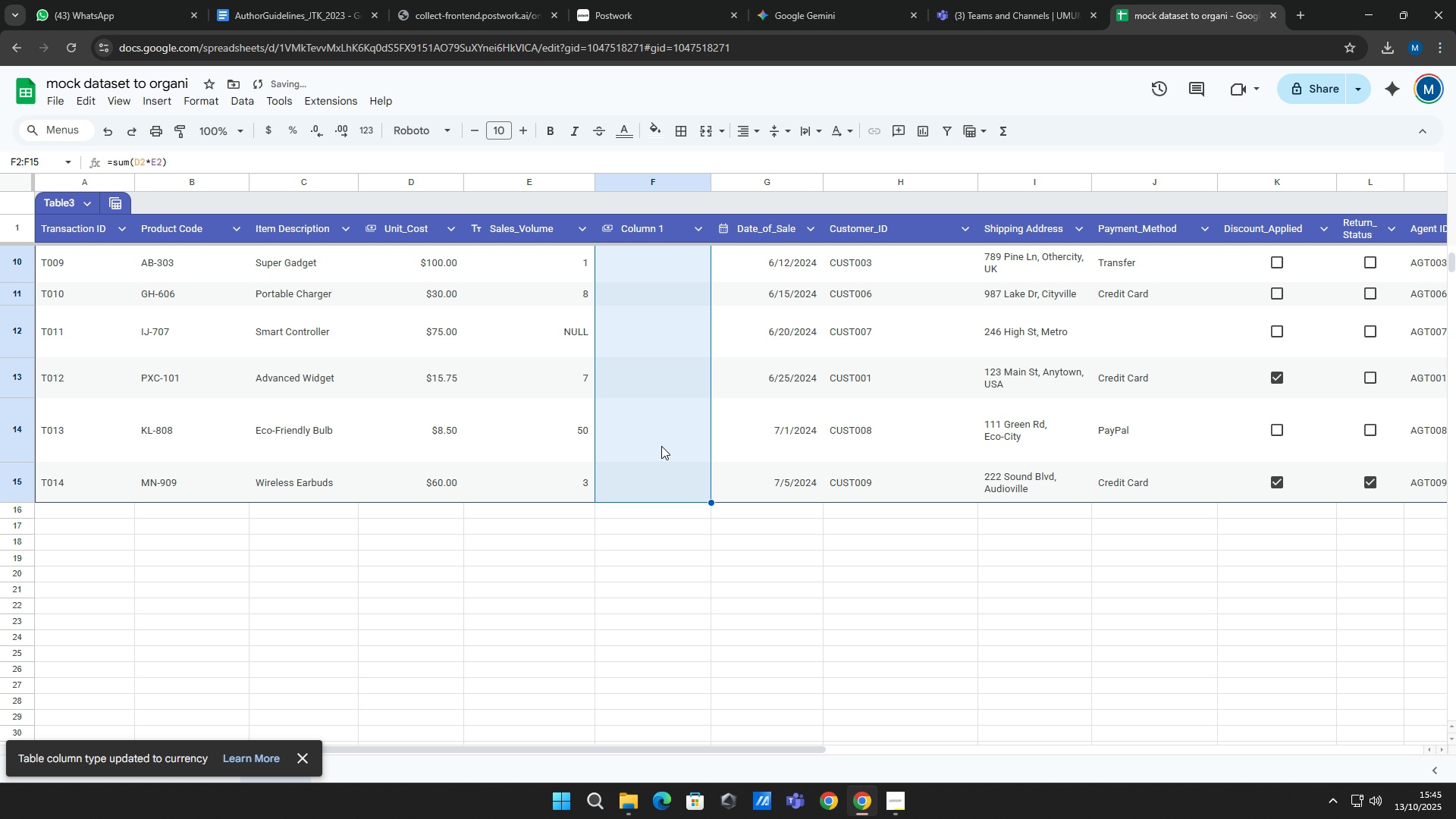 
scroll: coordinate [661, 447], scroll_direction: up, amount: 11.0
 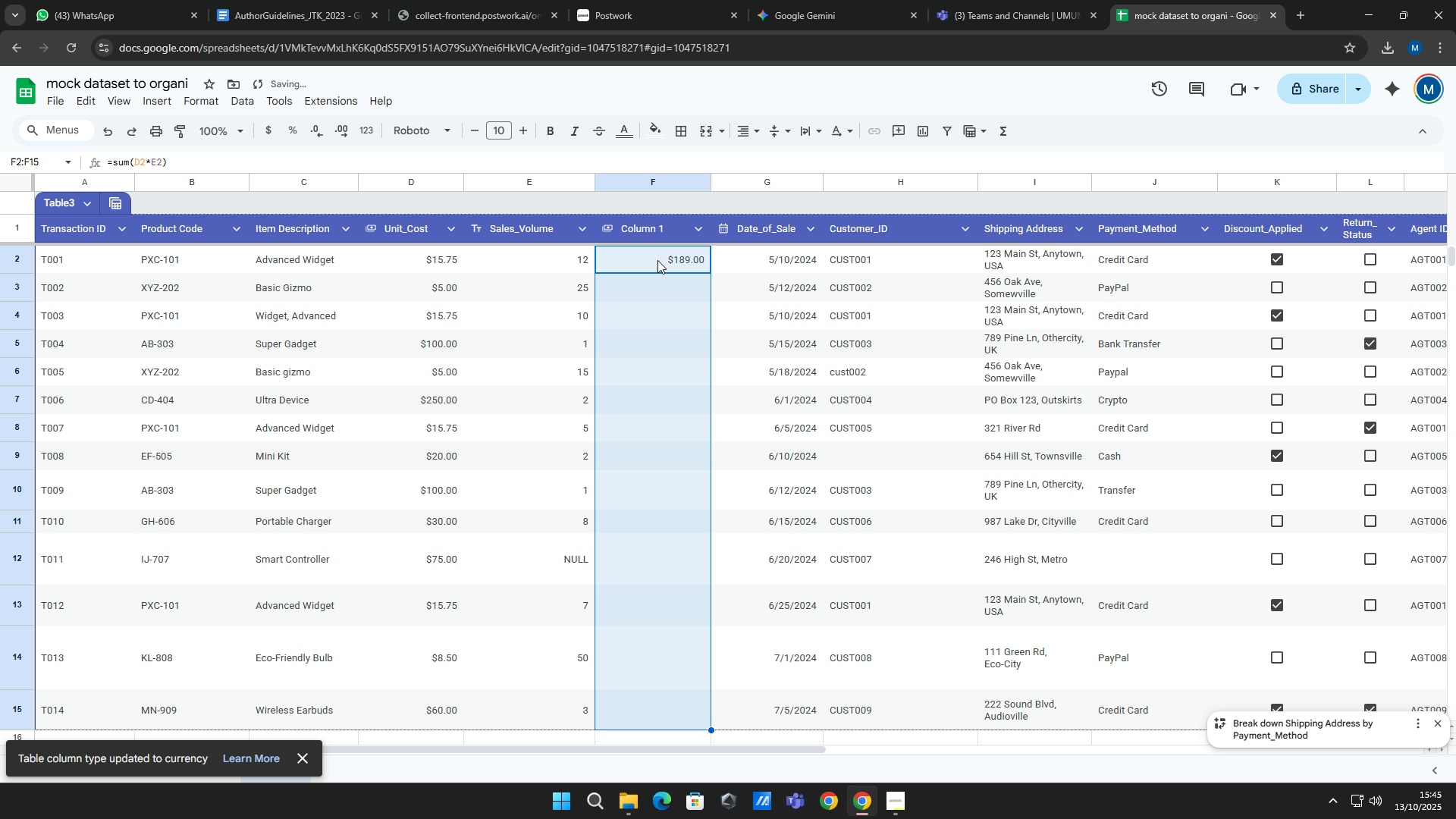 
left_click([646, 256])
 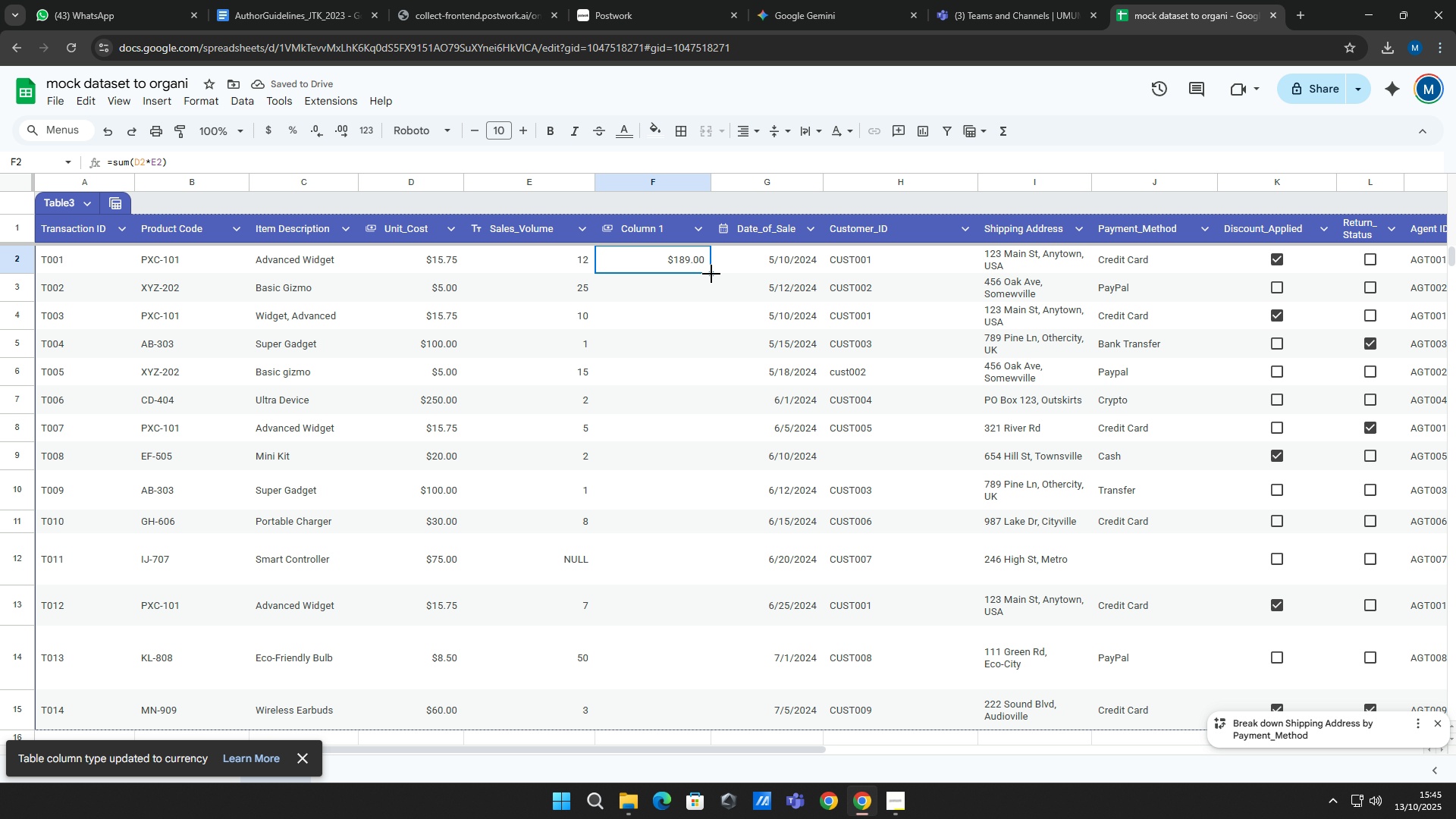 
left_click([711, 275])
 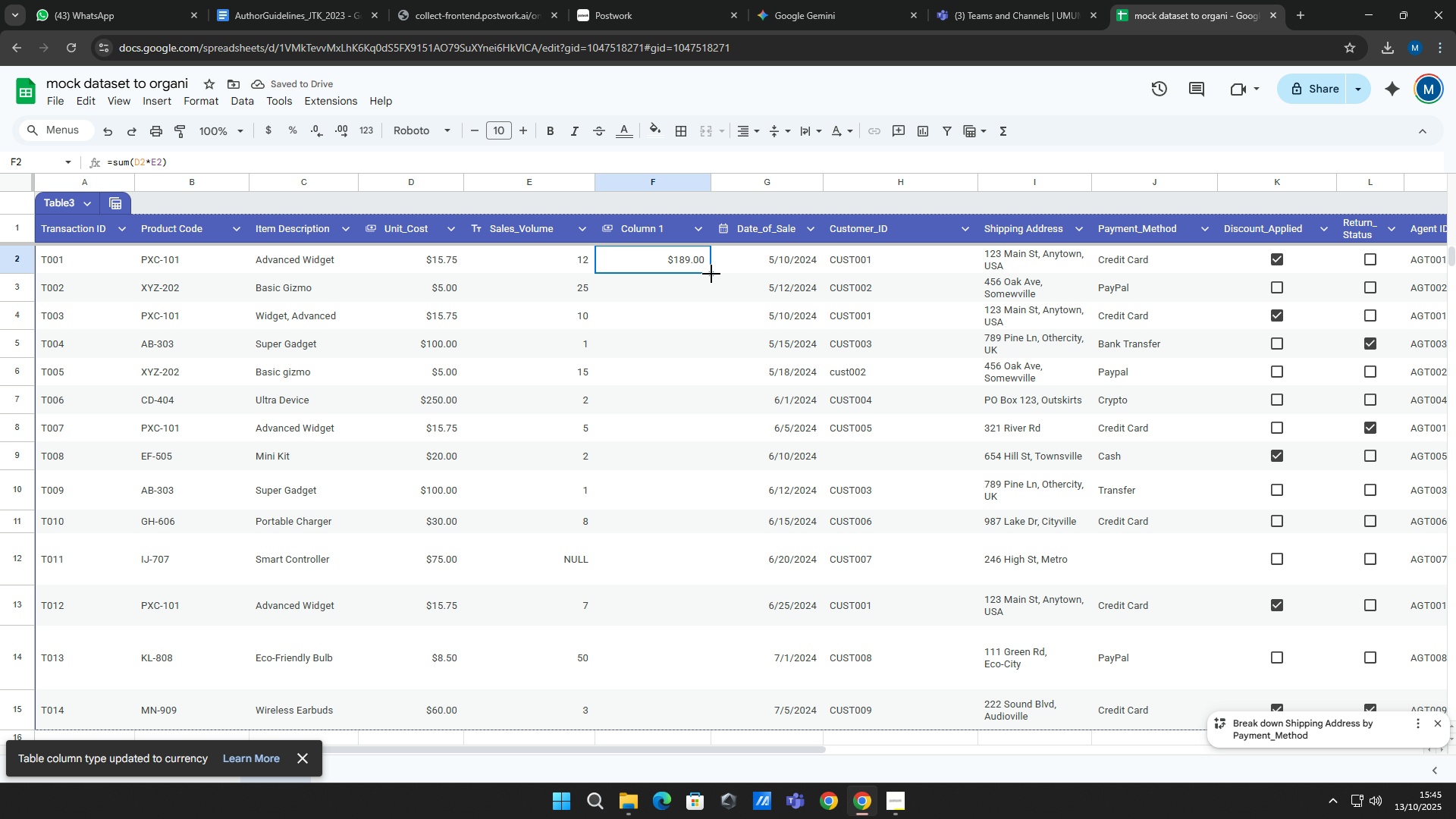 
left_click_drag(start_coordinate=[711, 274], to_coordinate=[676, 550])
 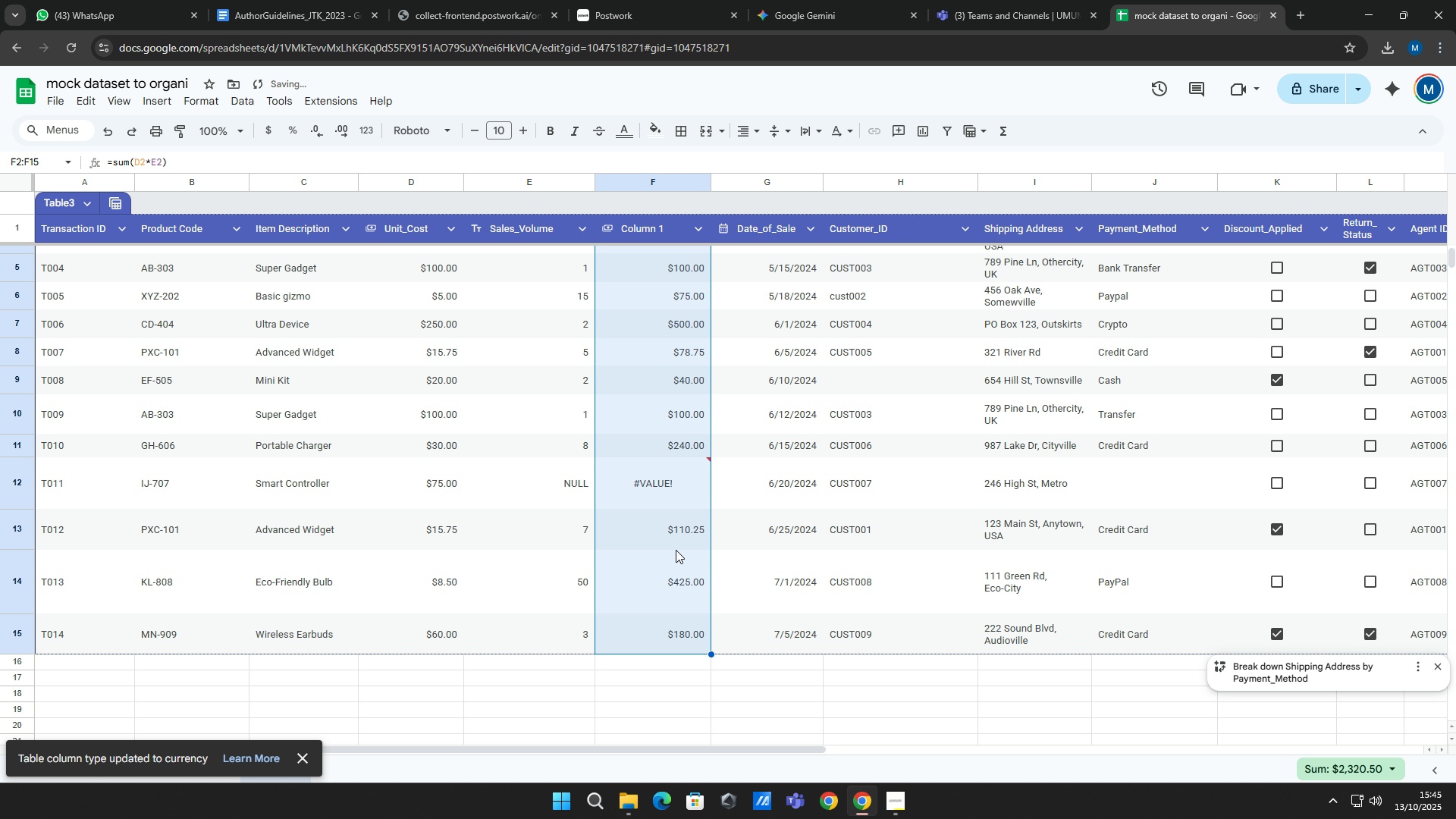 
scroll: coordinate [704, 422], scroll_direction: down, amount: 2.0
 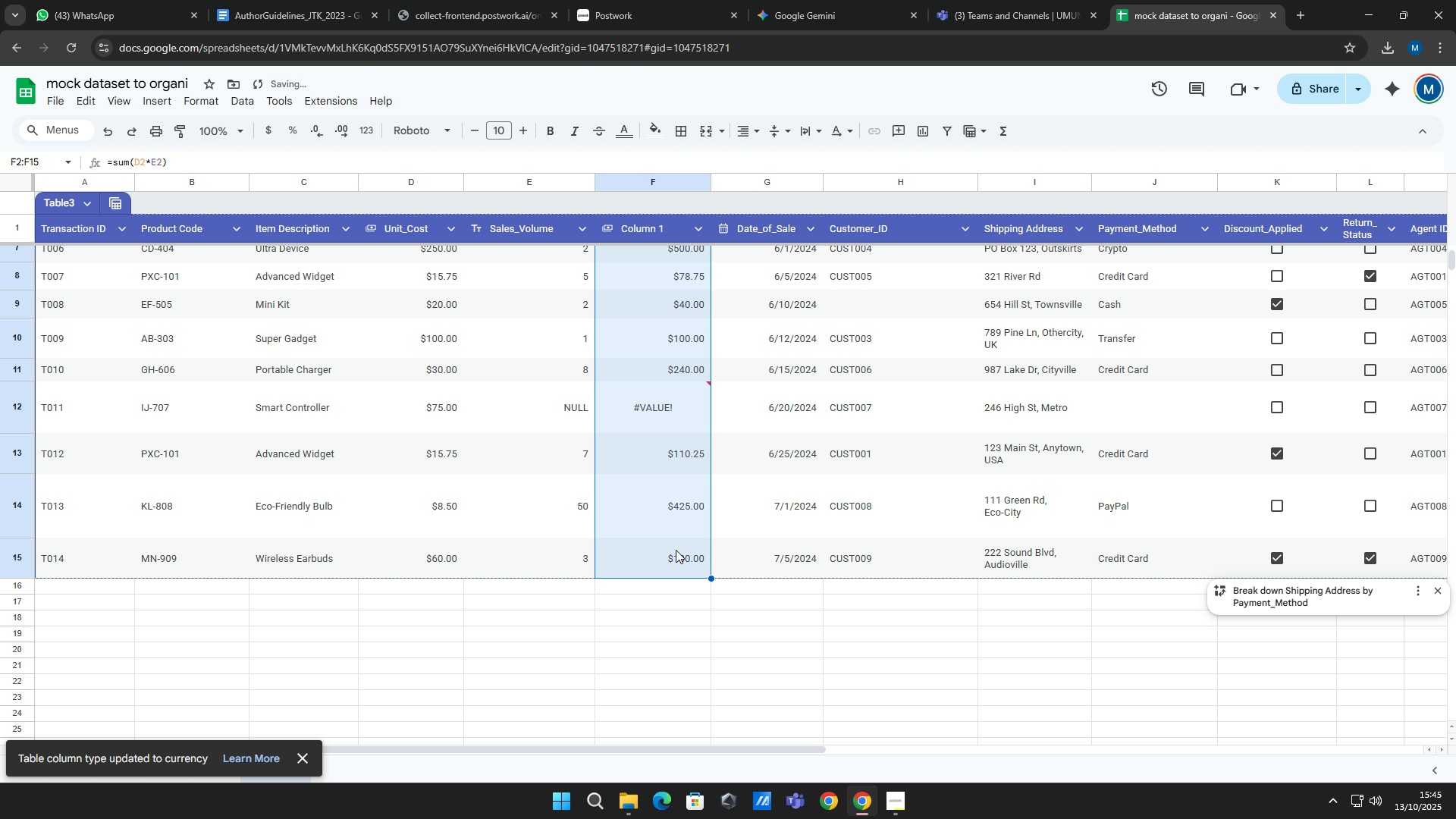 
scroll: coordinate [676, 550], scroll_direction: up, amount: 7.0
 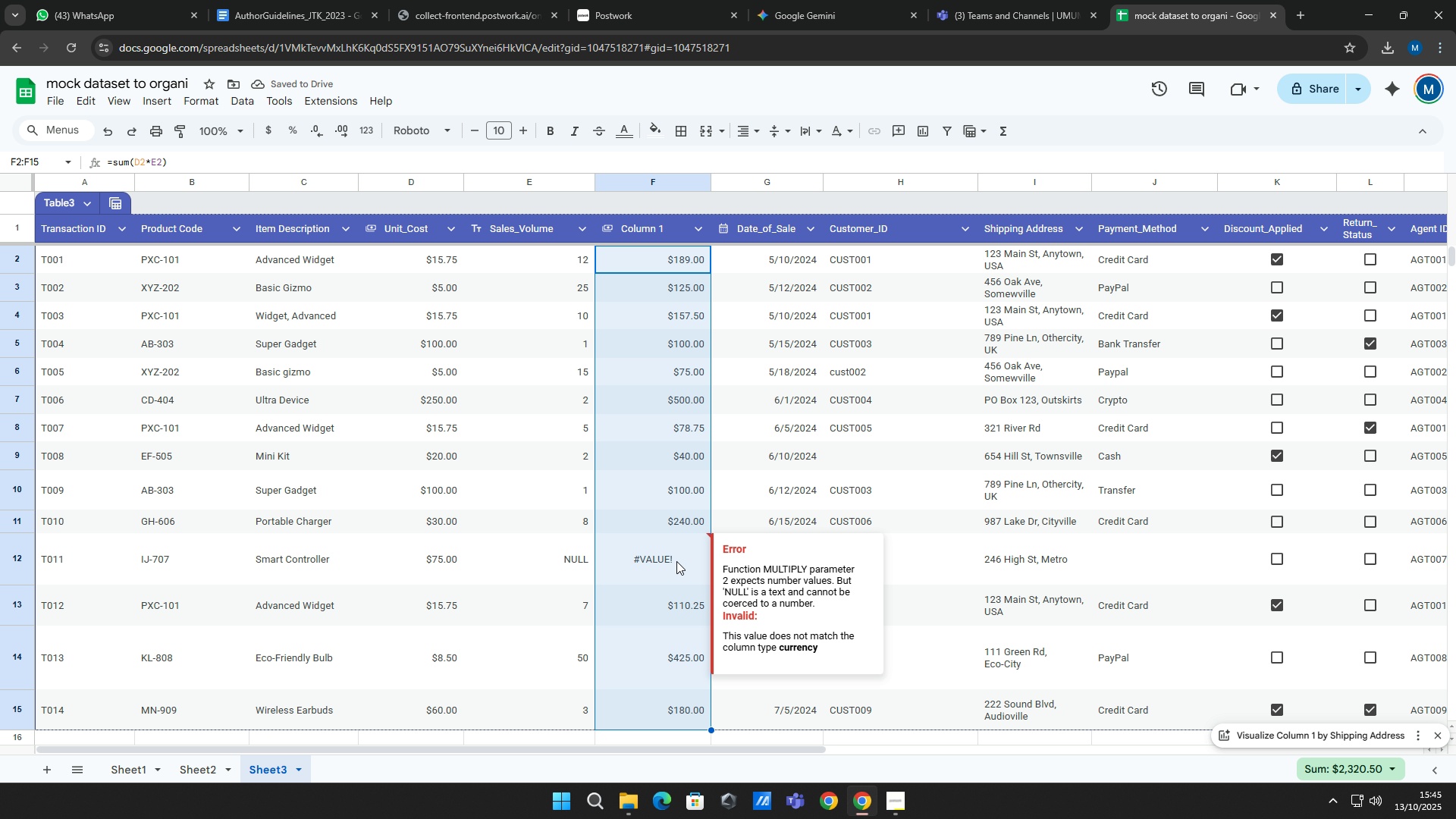 
left_click([676, 561])
 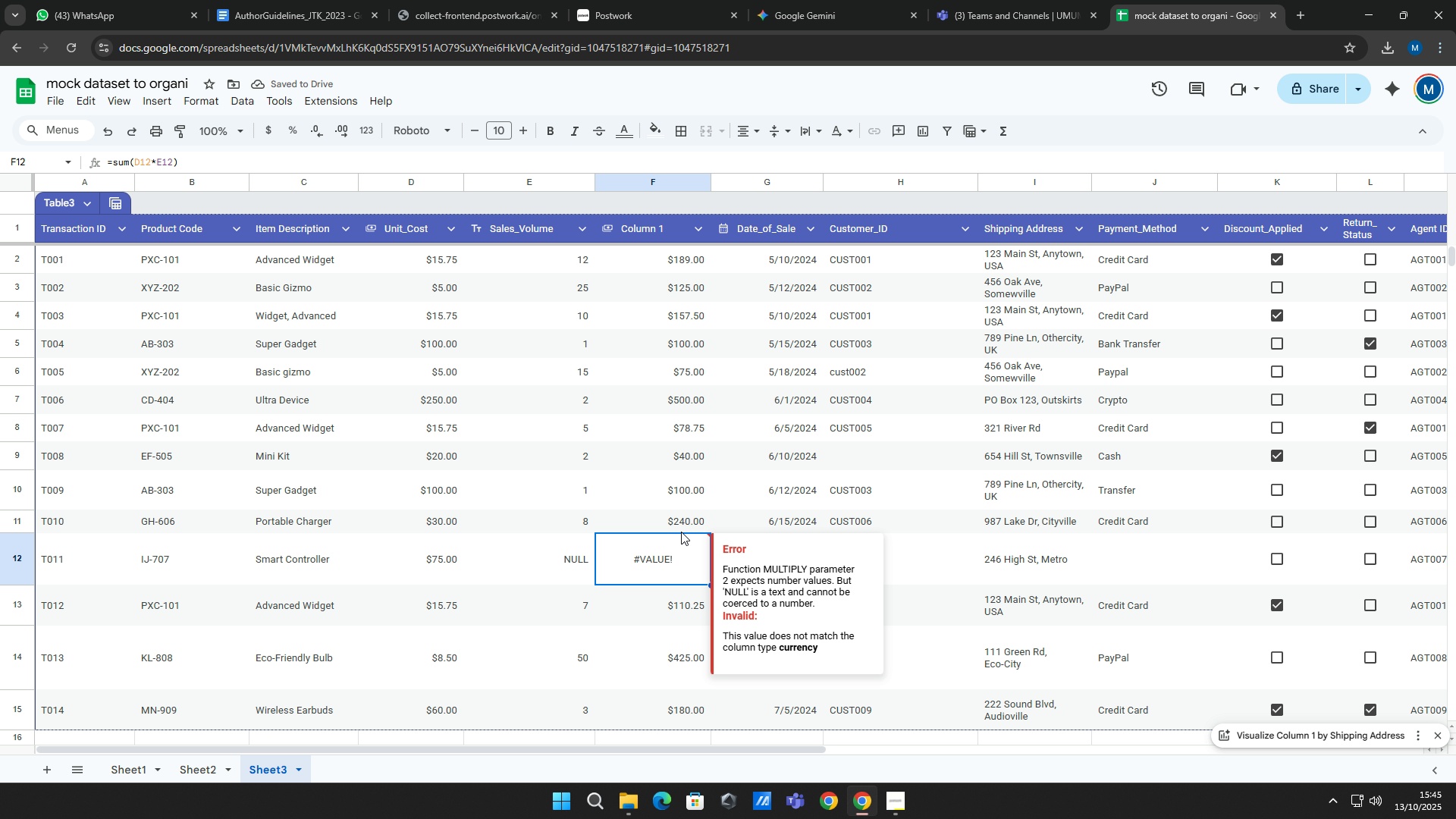 
scroll: coordinate [676, 554], scroll_direction: up, amount: 4.0
 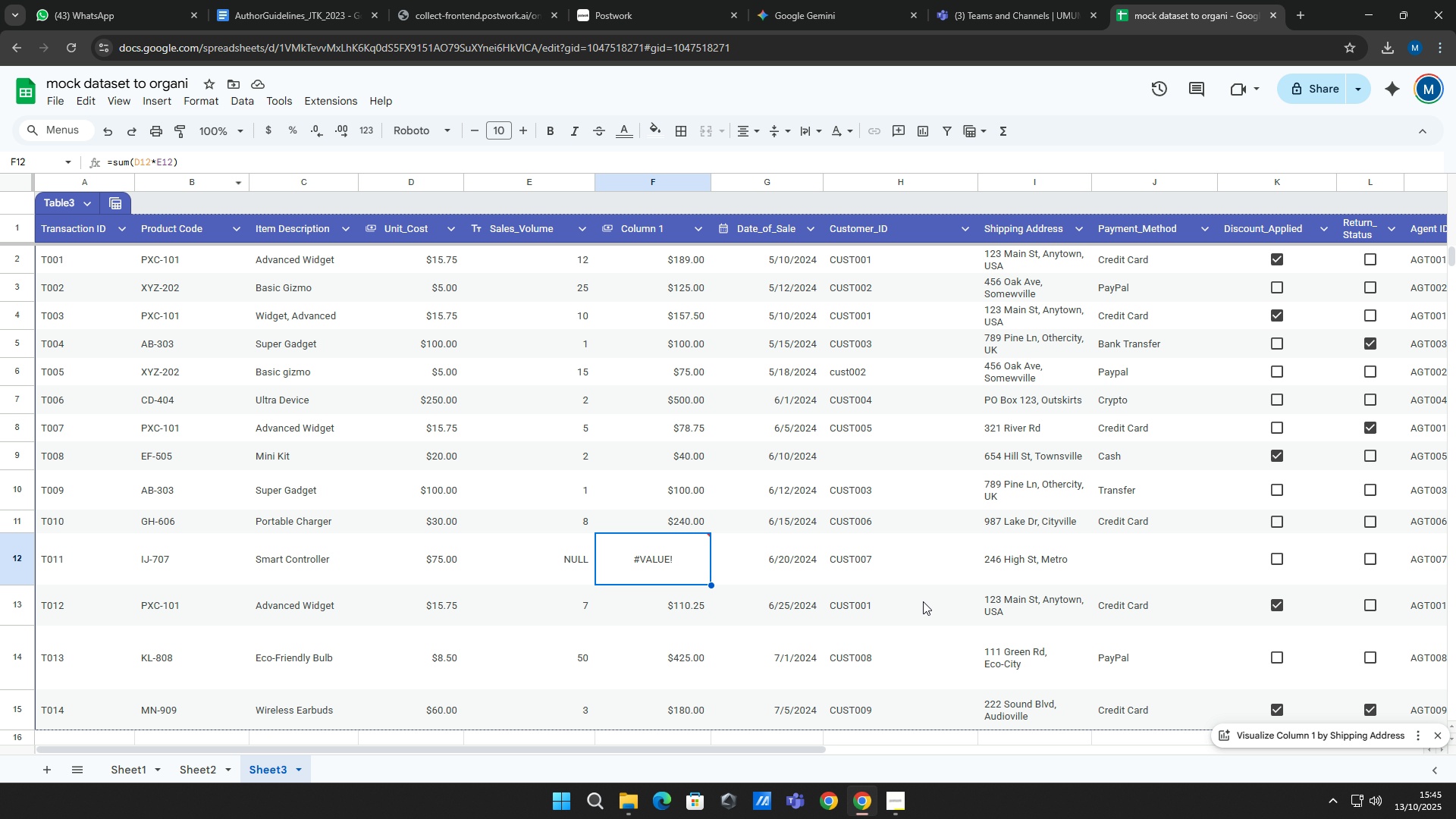 
wait(5.11)
 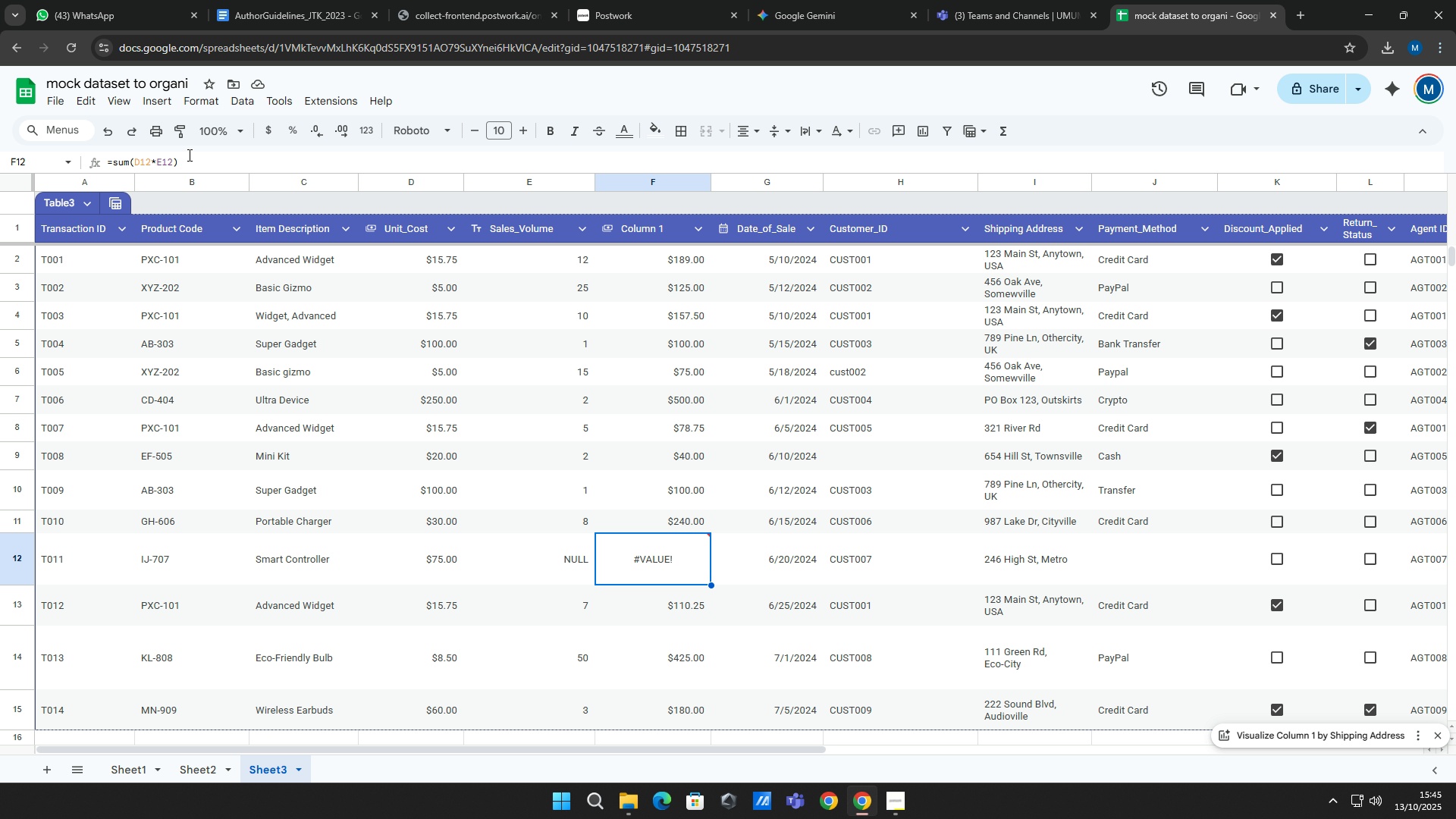 
left_click_drag(start_coordinate=[782, 750], to_coordinate=[713, 718])
 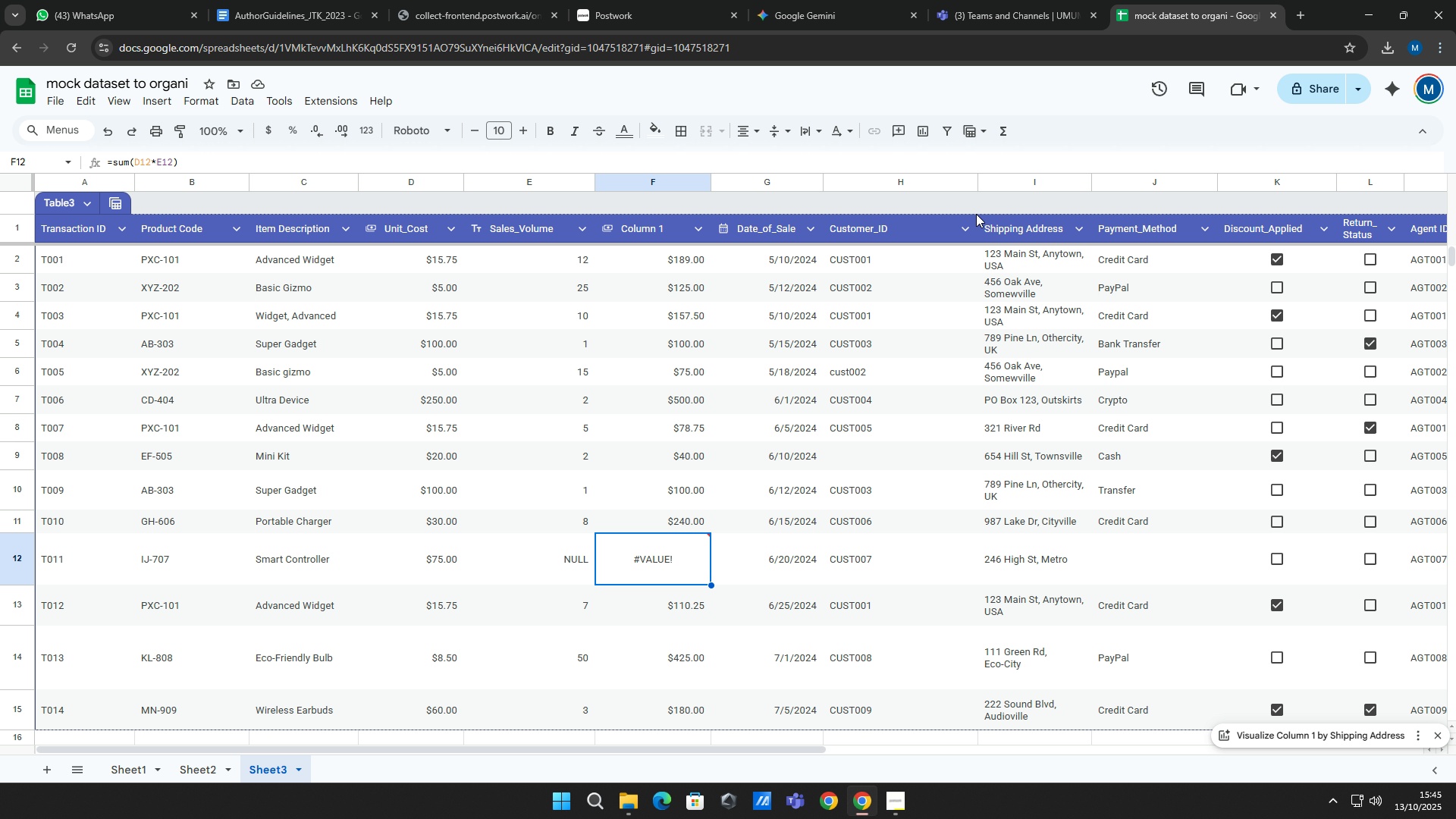 
left_click_drag(start_coordinate=[978, 184], to_coordinate=[924, 192])
 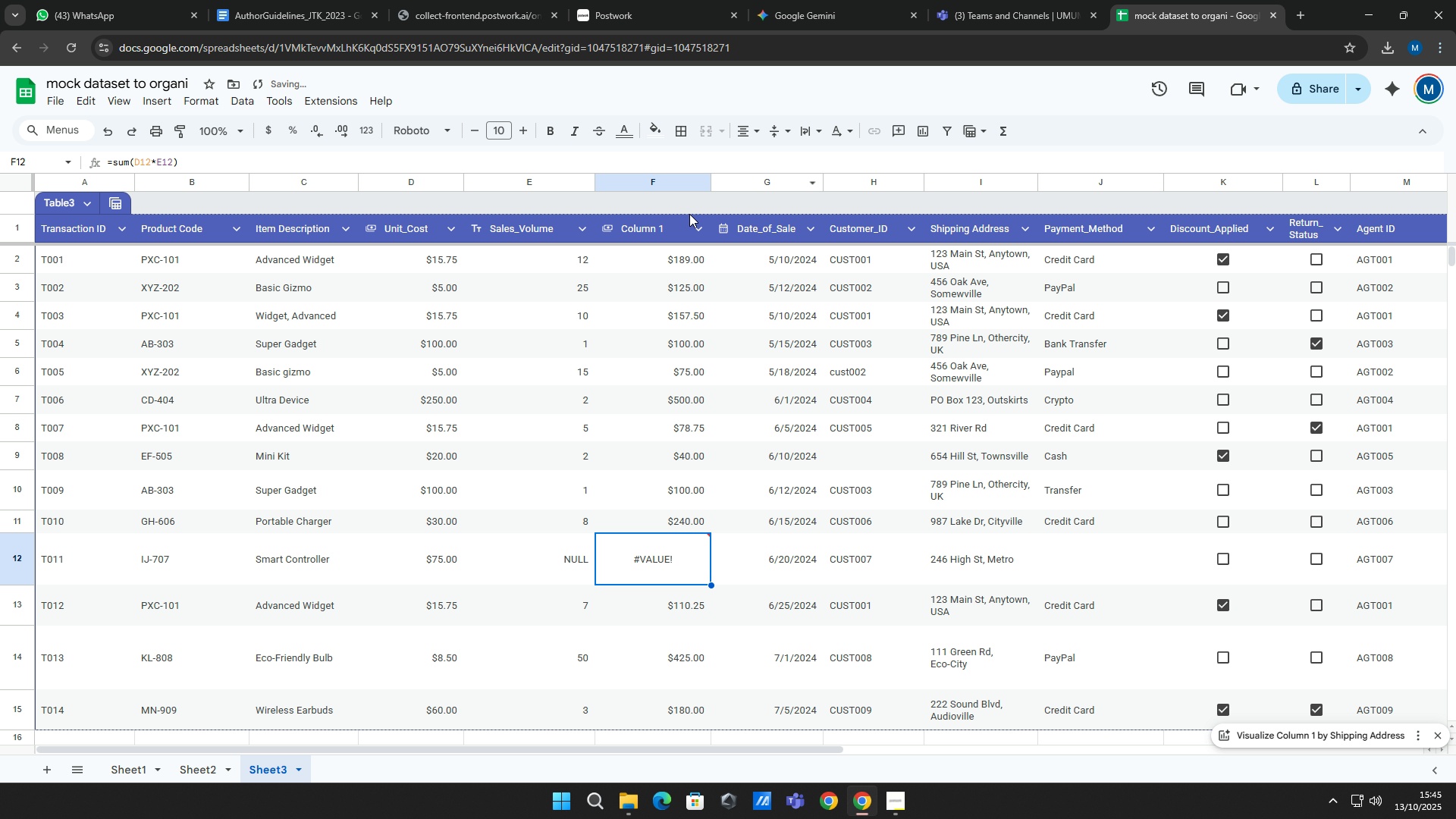 
left_click([651, 231])
 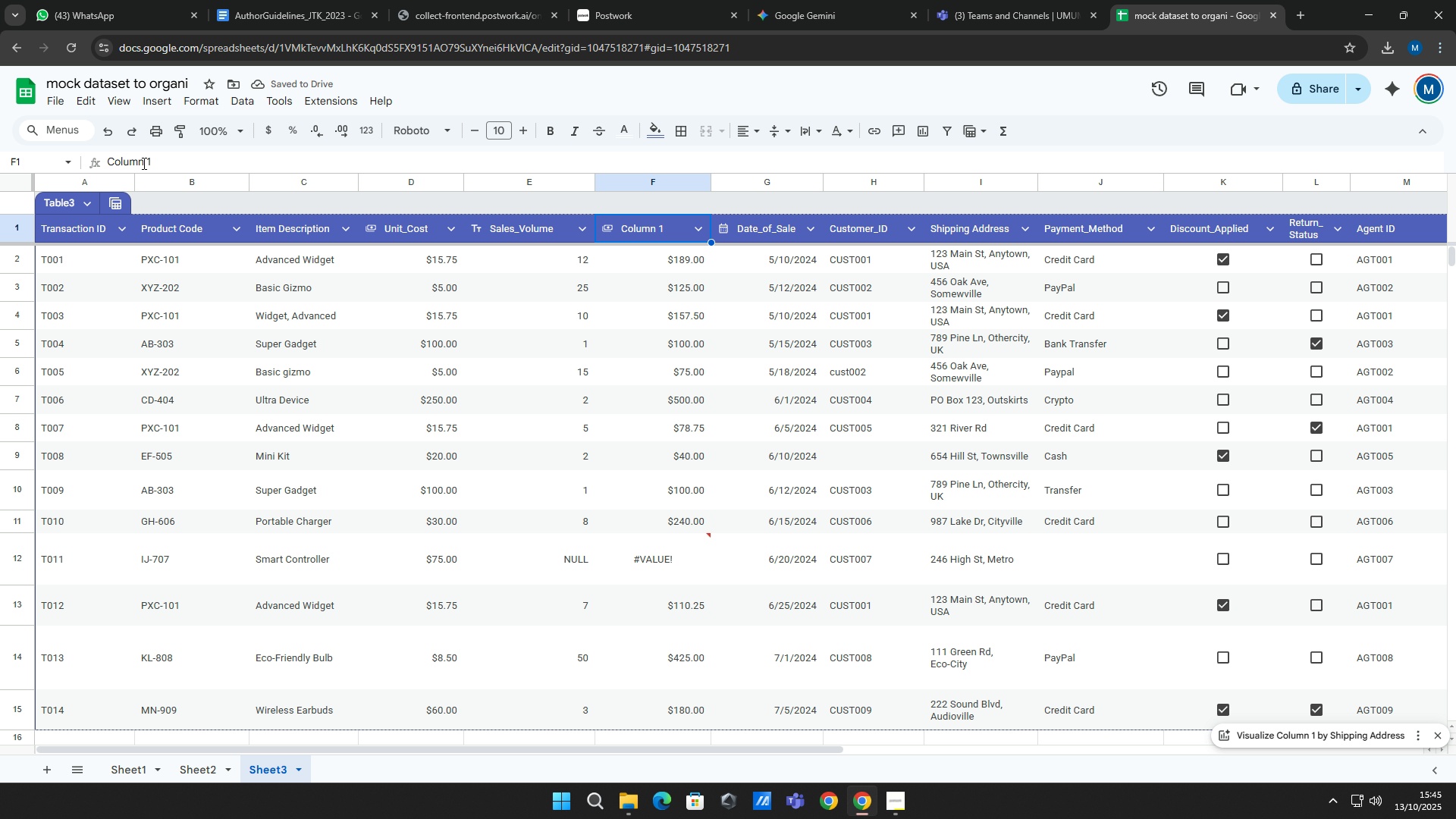 
left_click([143, 163])
 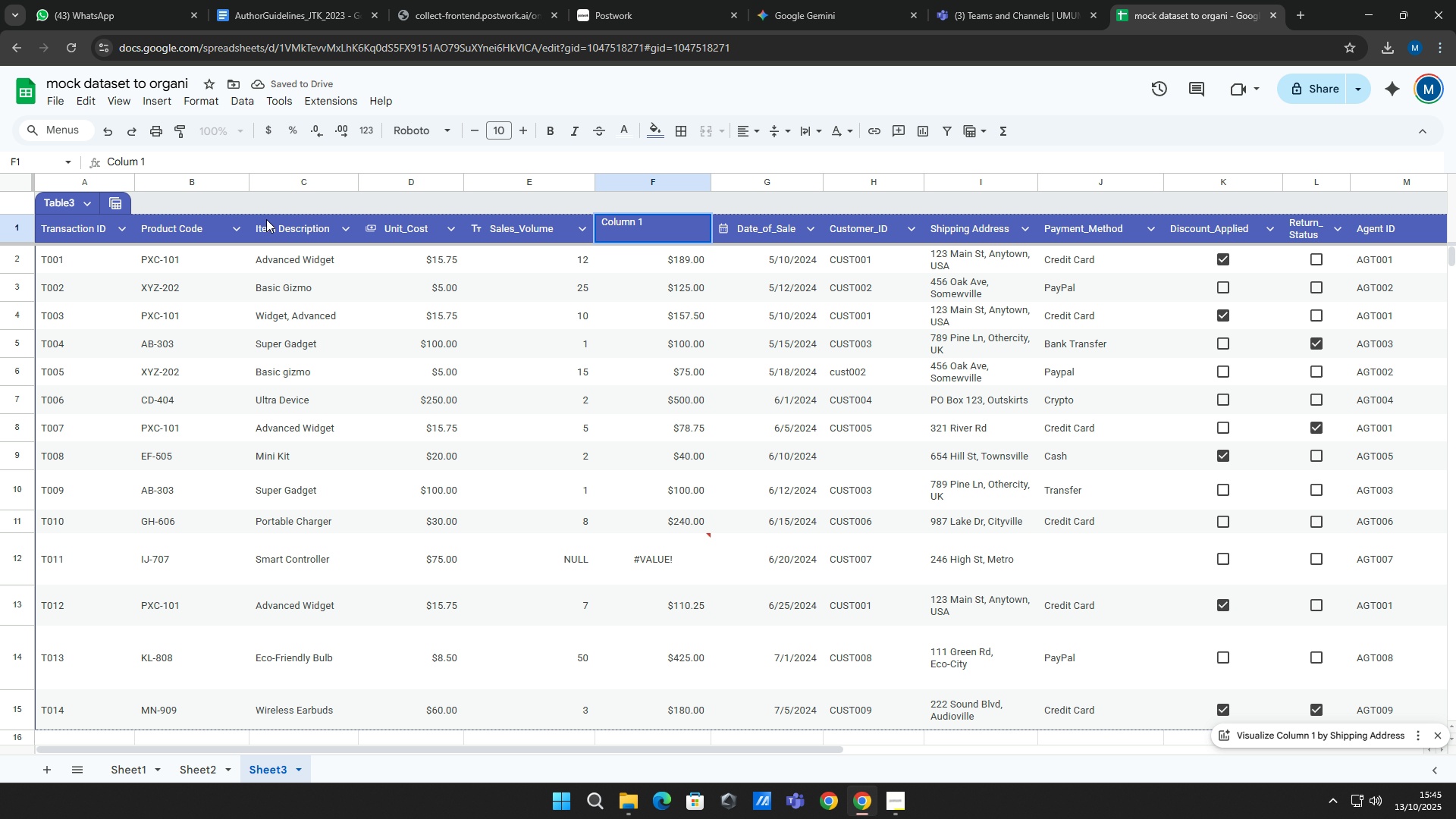 
key(Backspace)
key(Backspace)
key(Backspace)
key(Backspace)
key(Backspace)
key(Backspace)
type(Total Price[Delete][Delete])
 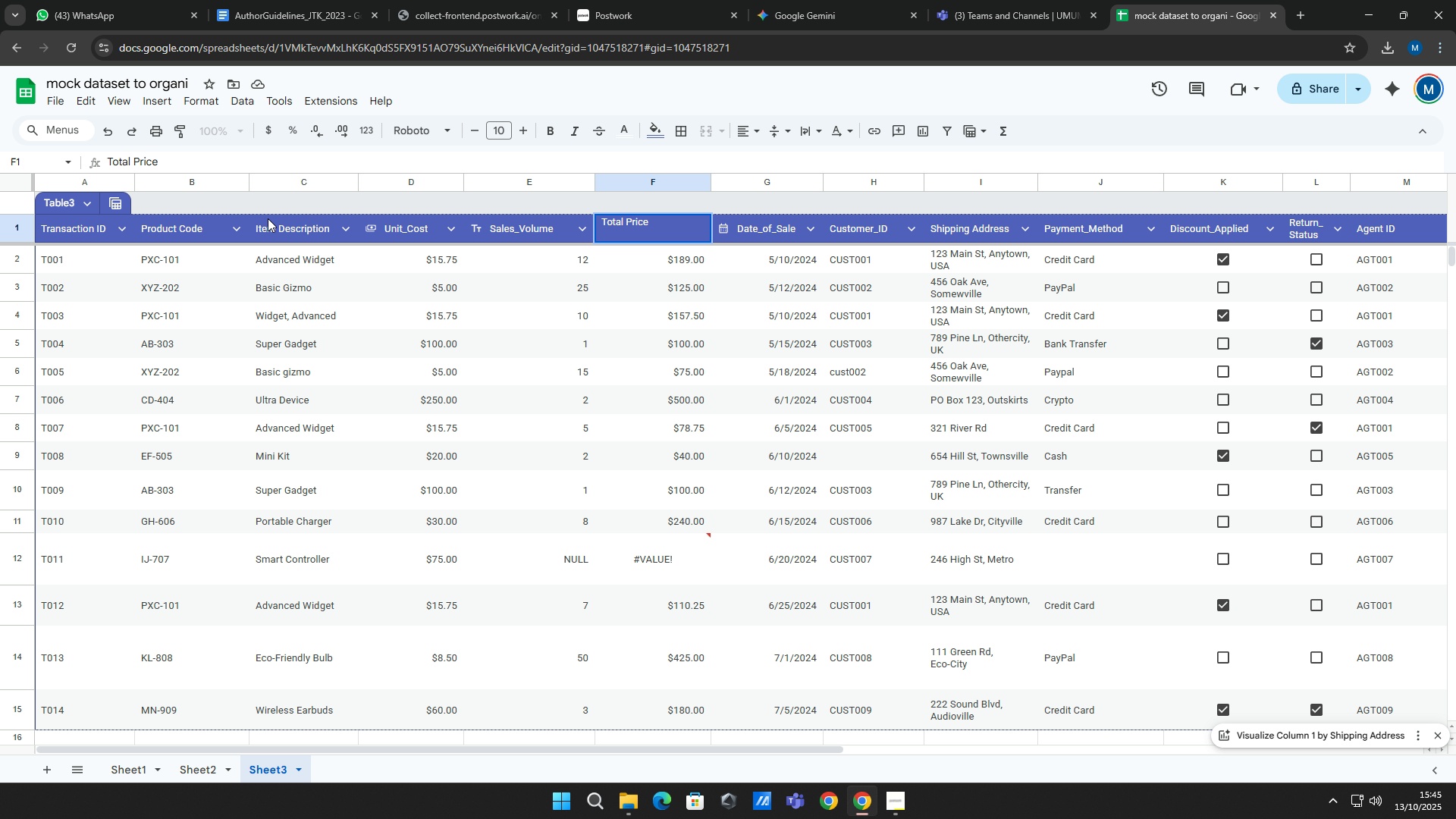 
left_click([654, 201])
 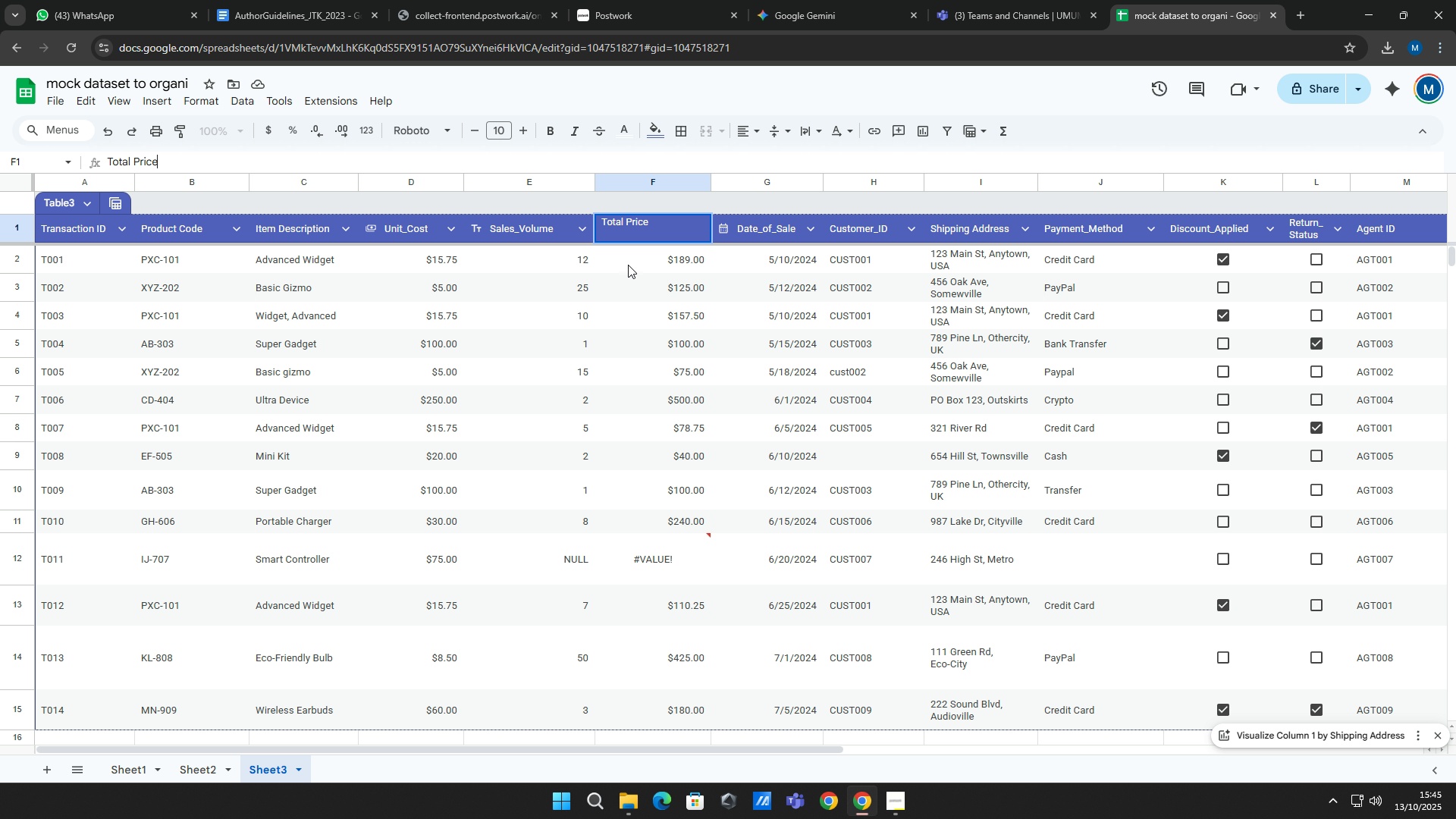 
left_click([628, 265])
 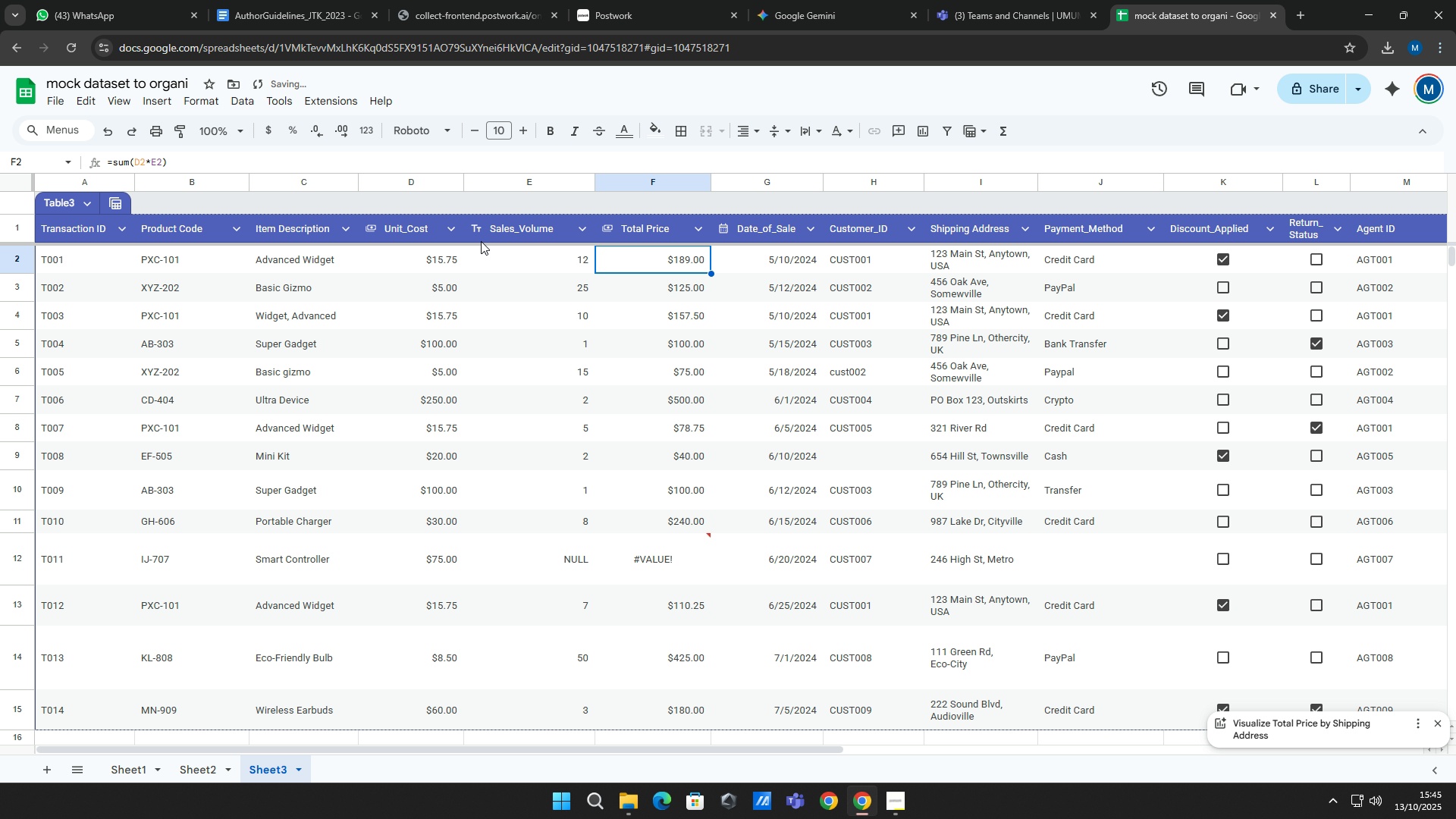 
left_click([477, 231])
 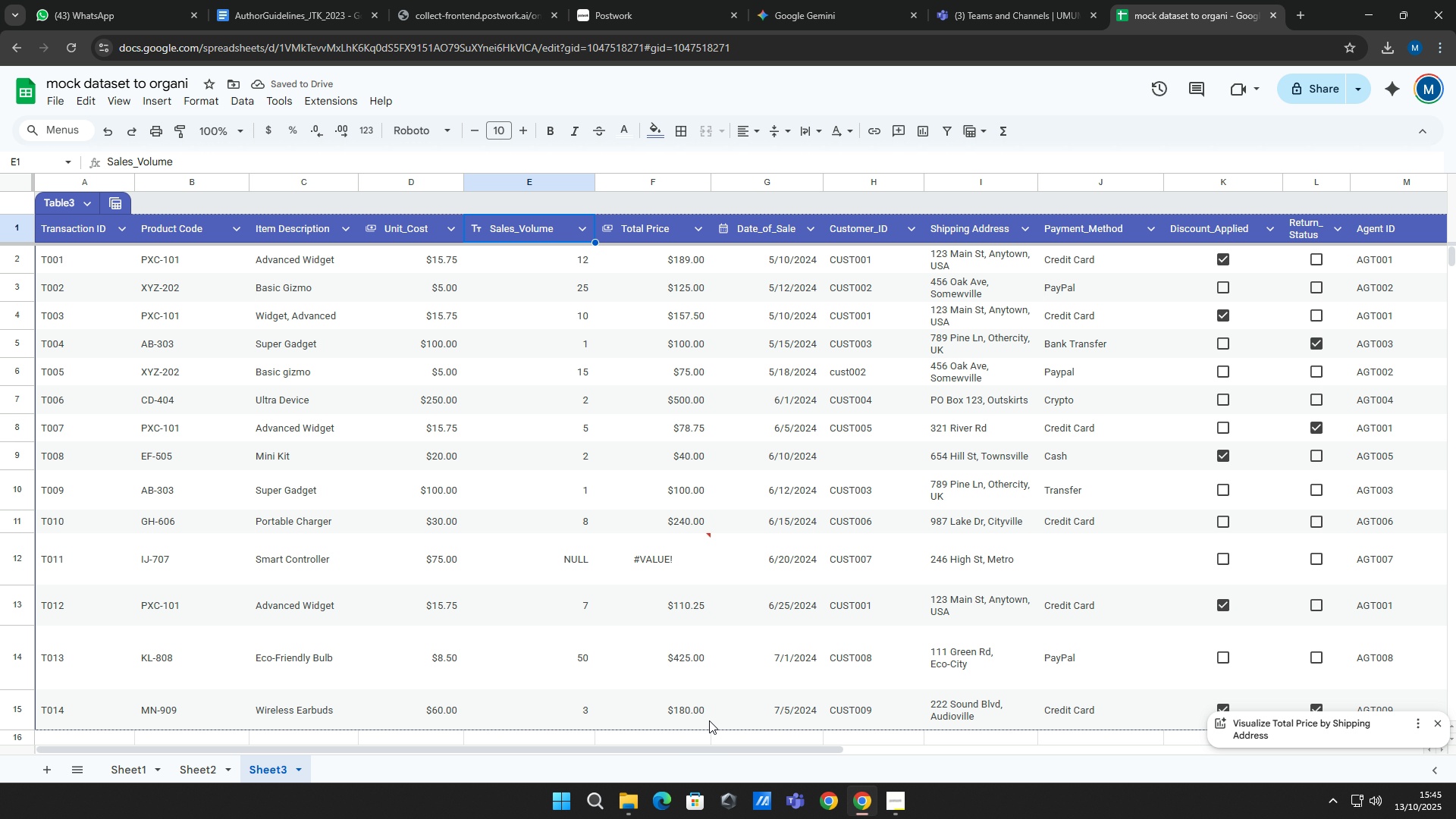 
left_click_drag(start_coordinate=[726, 748], to_coordinate=[889, 764])
 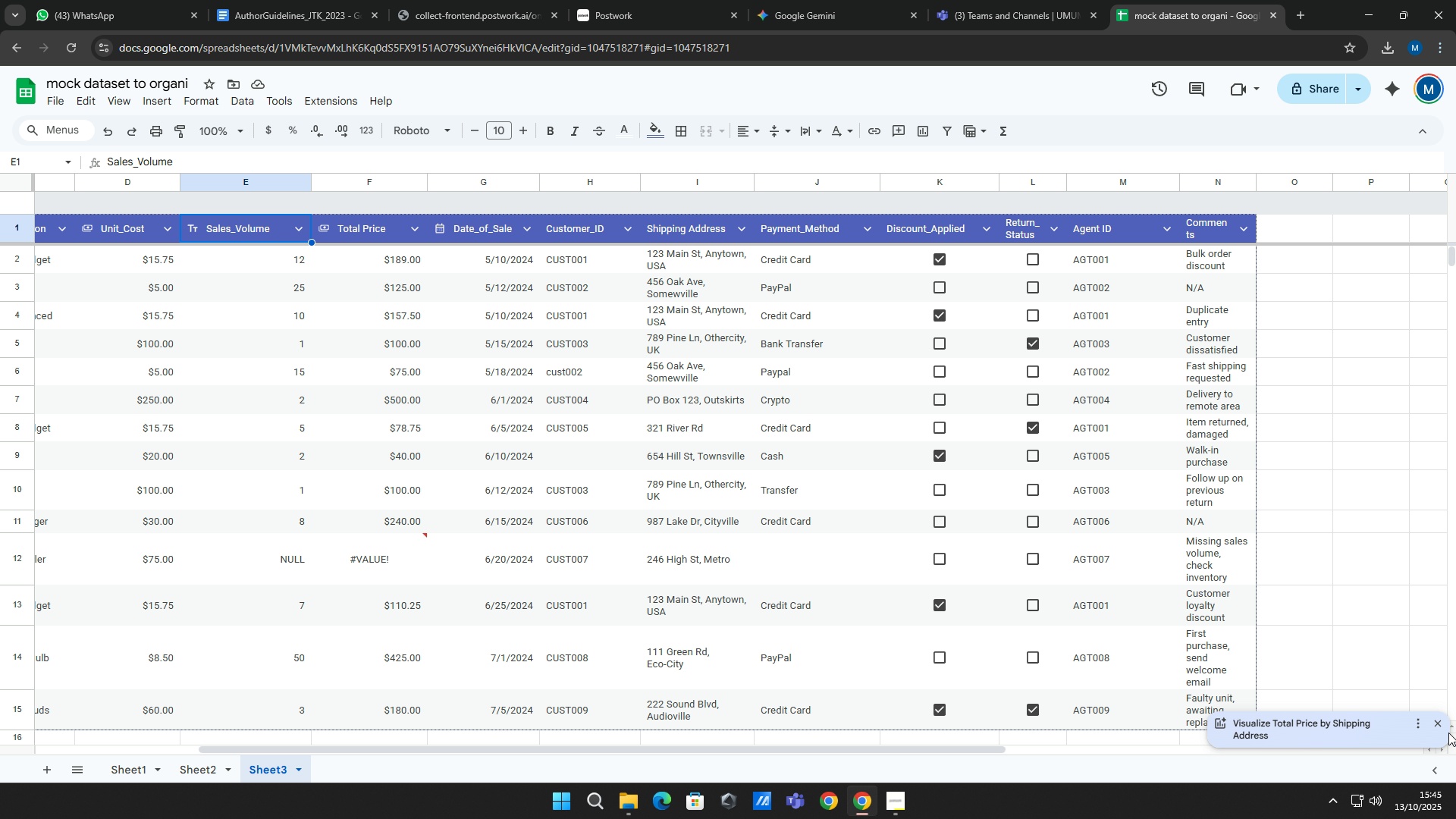 
left_click([1441, 720])
 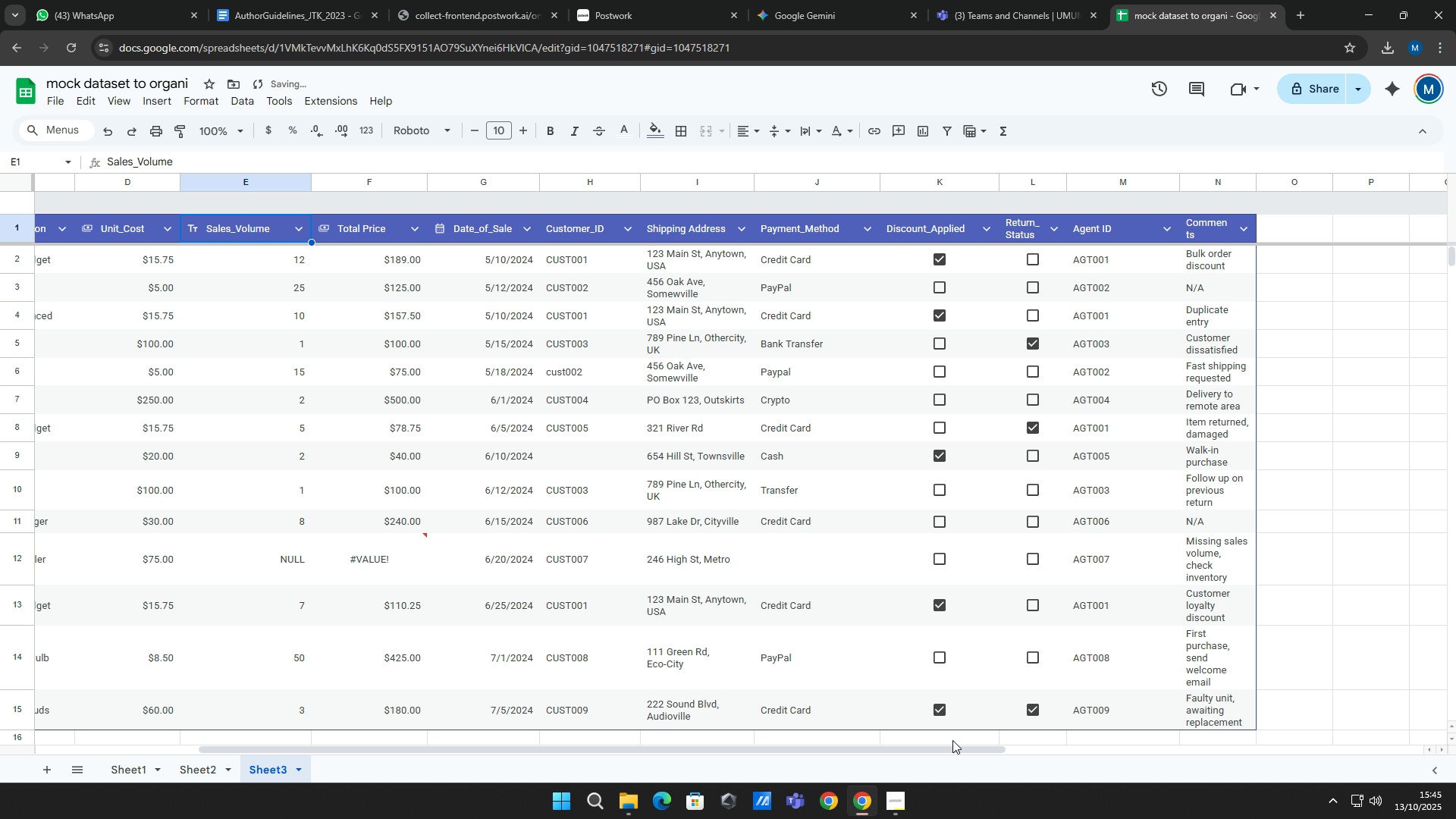 
left_click_drag(start_coordinate=[957, 749], to_coordinate=[1006, 745])